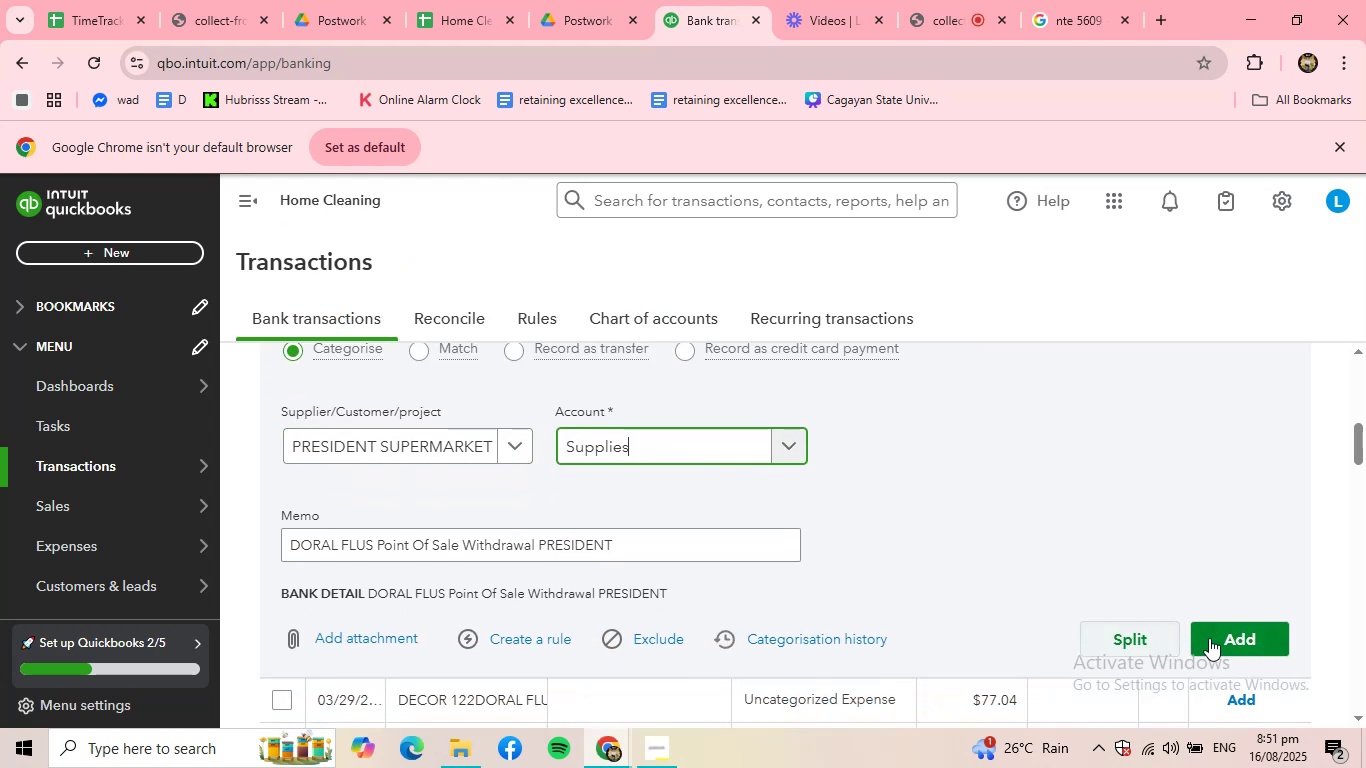 
left_click([1231, 638])
 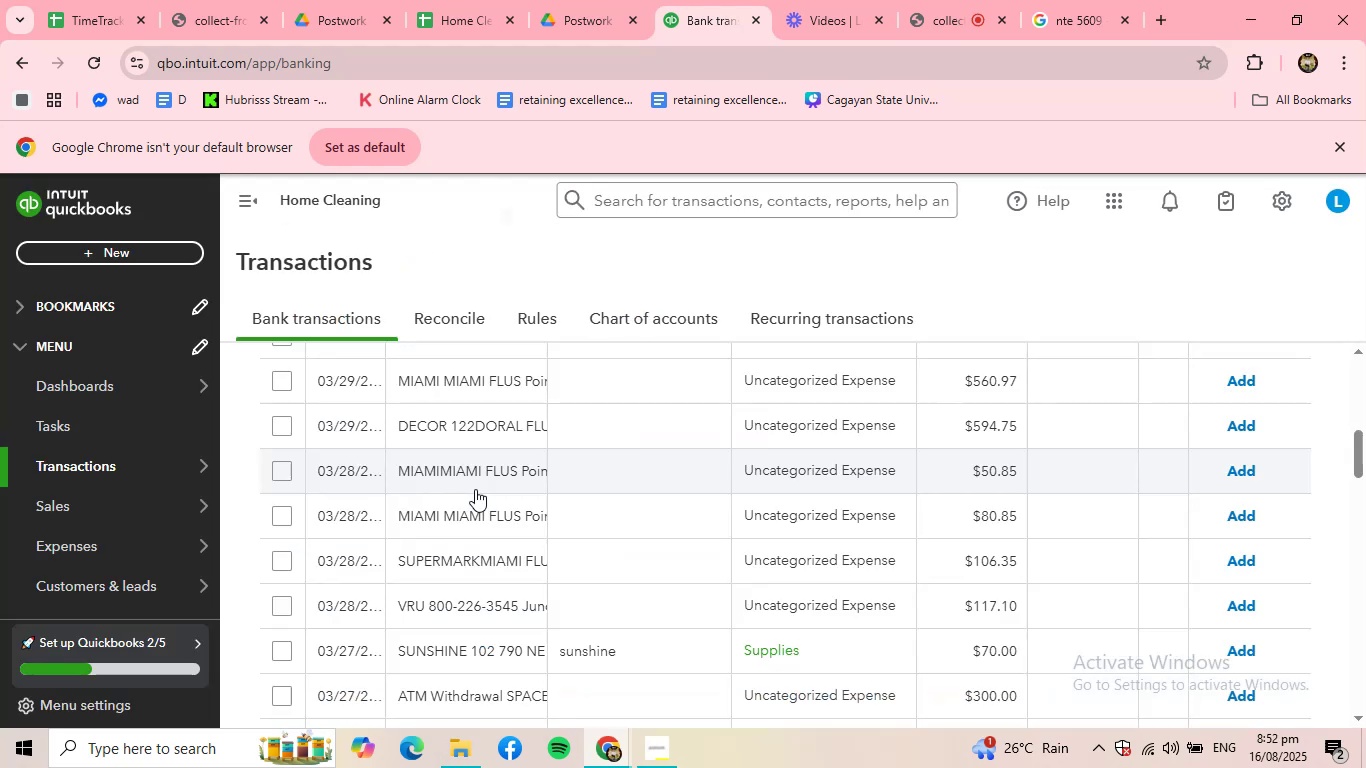 
scroll: coordinate [475, 489], scroll_direction: up, amount: 2.0
 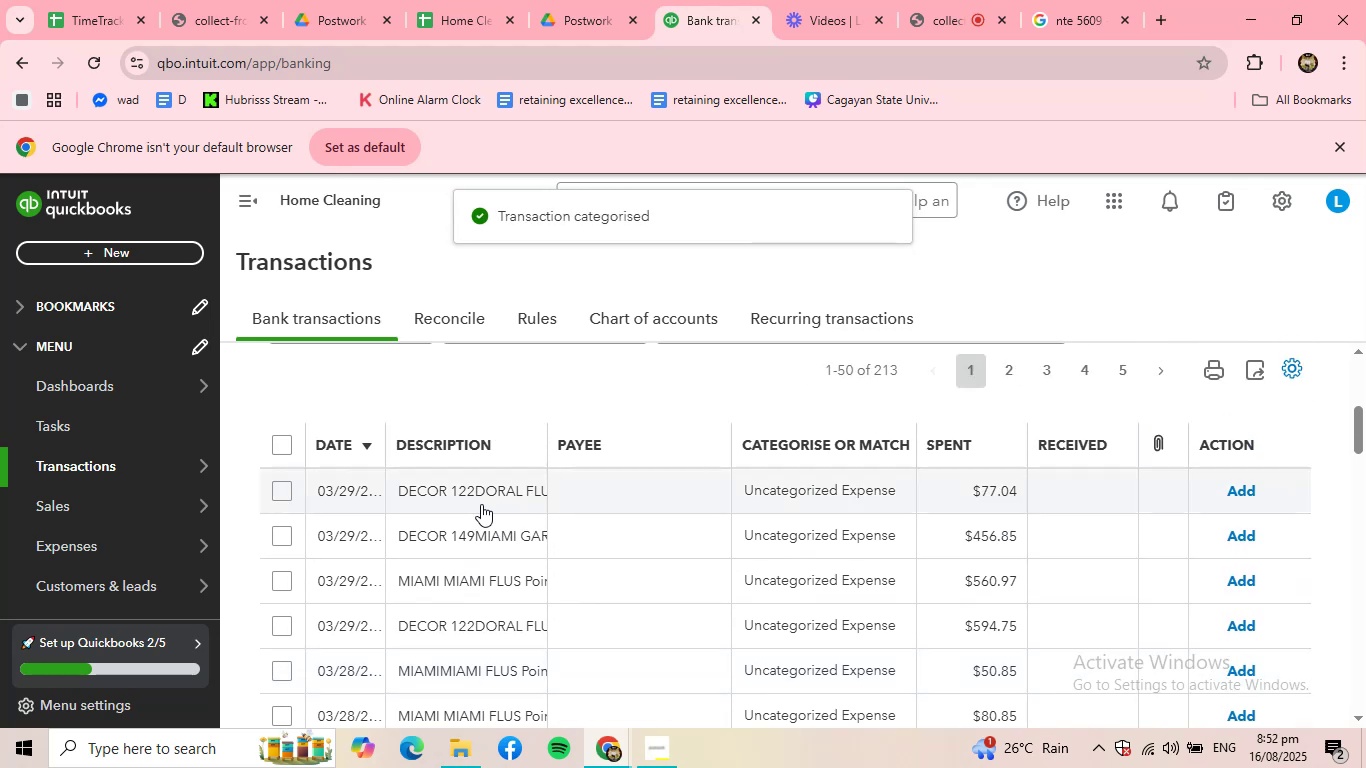 
left_click([481, 499])
 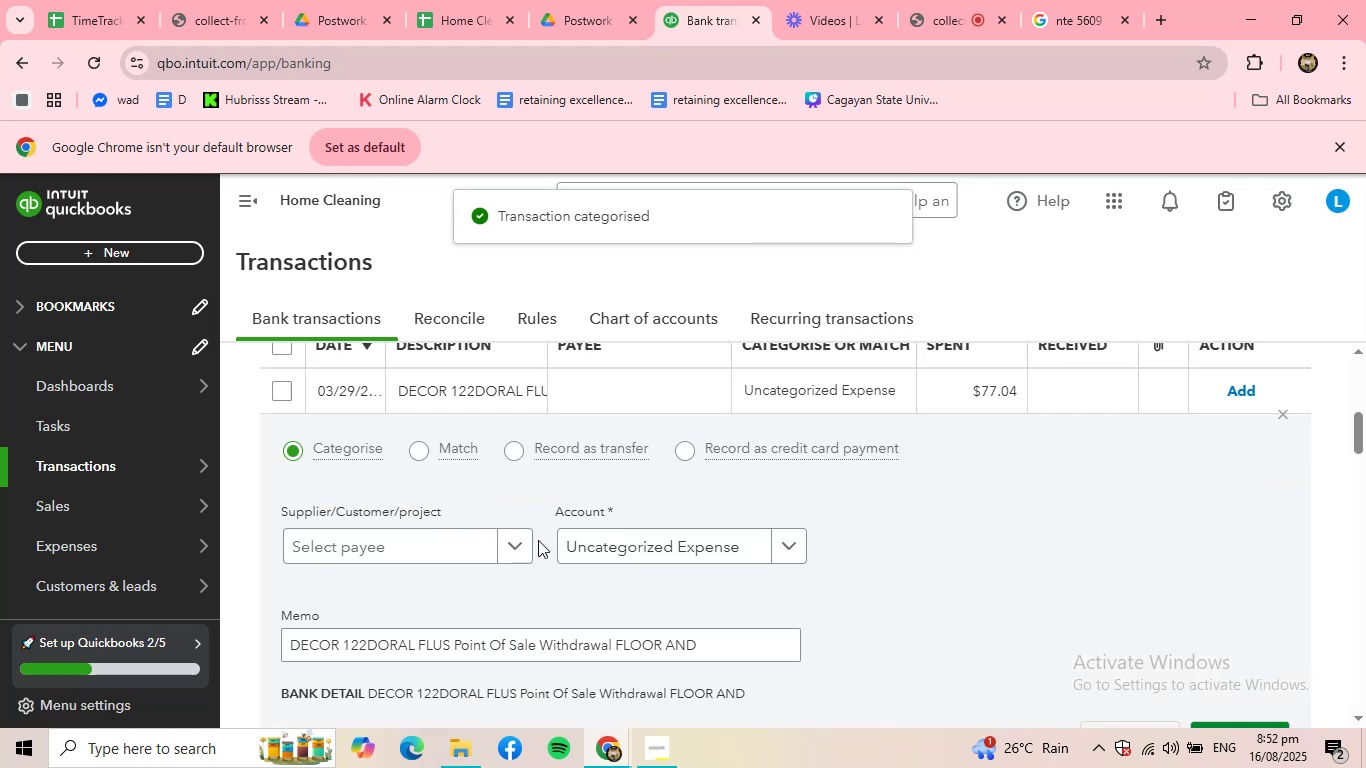 
left_click([463, 544])
 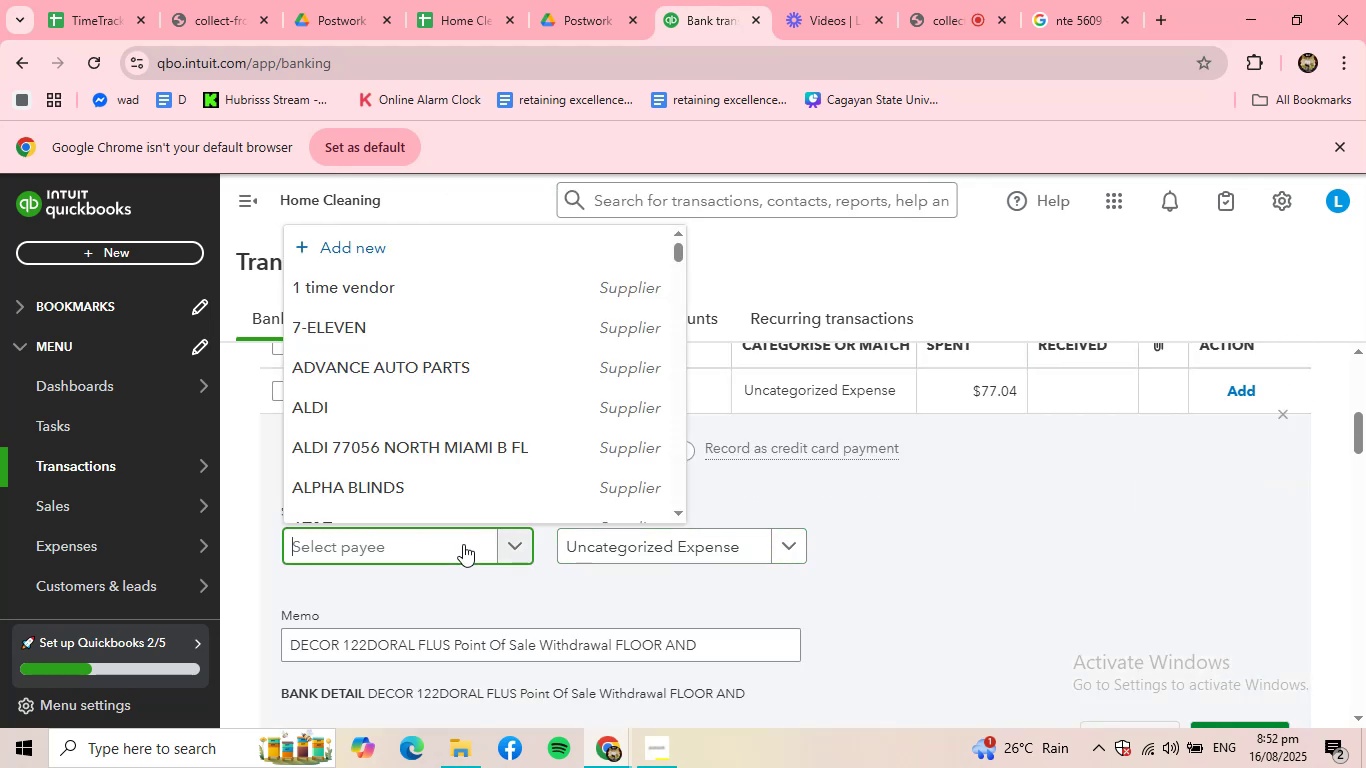 
type(floo)
 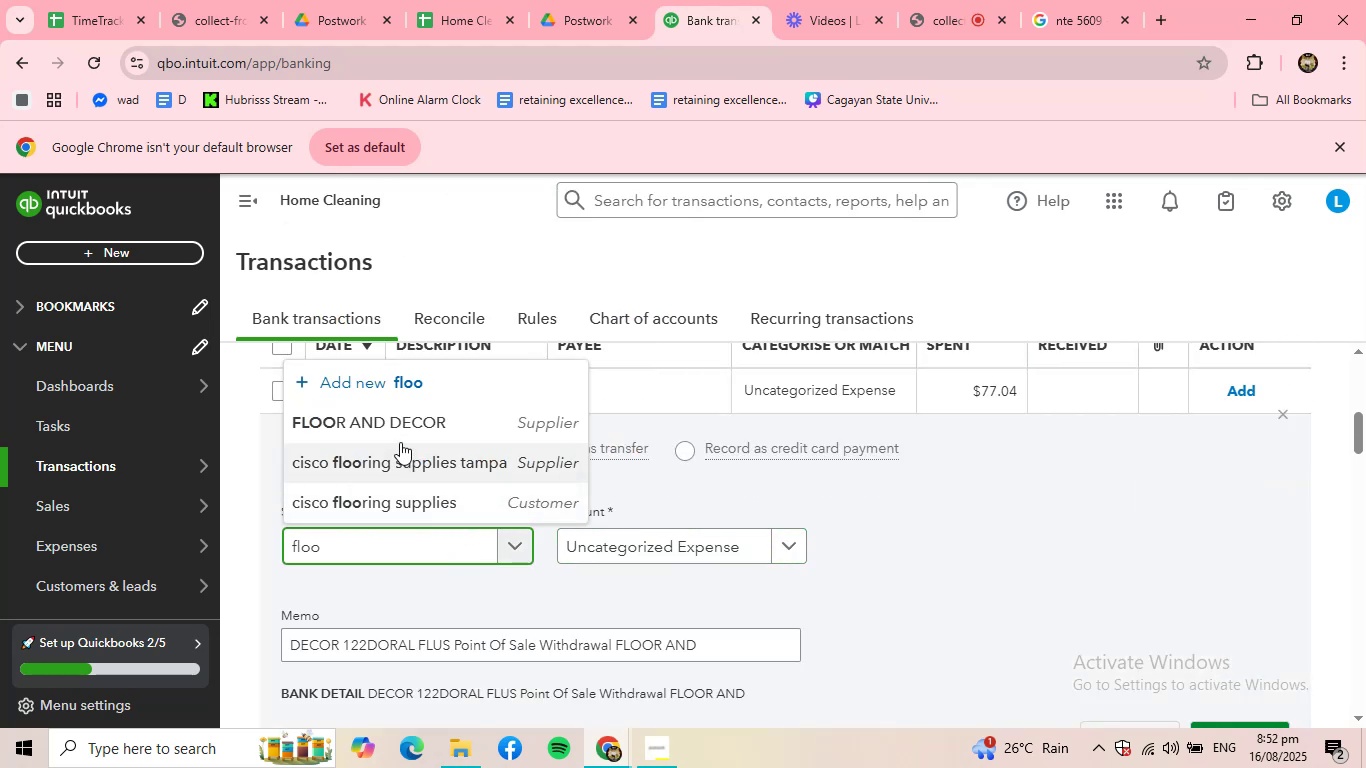 
left_click([408, 430])
 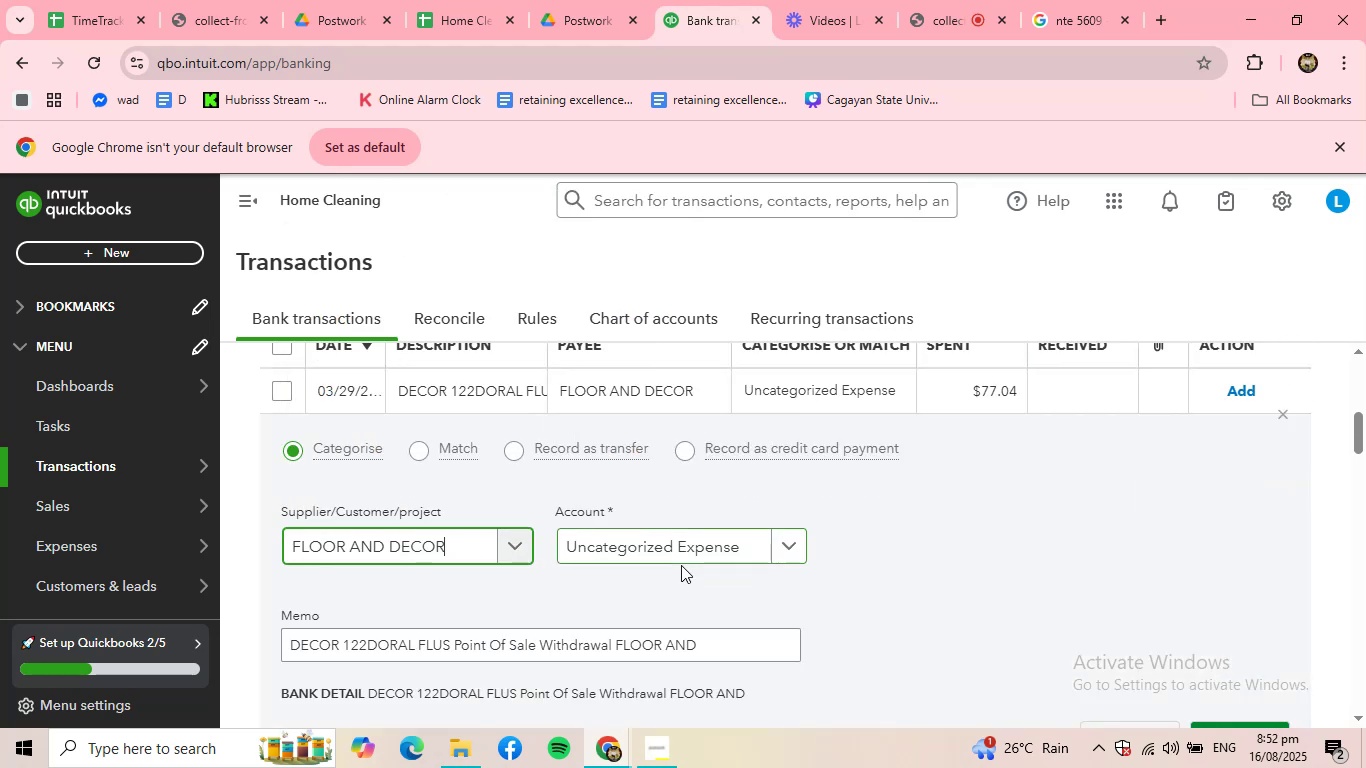 
left_click([699, 553])
 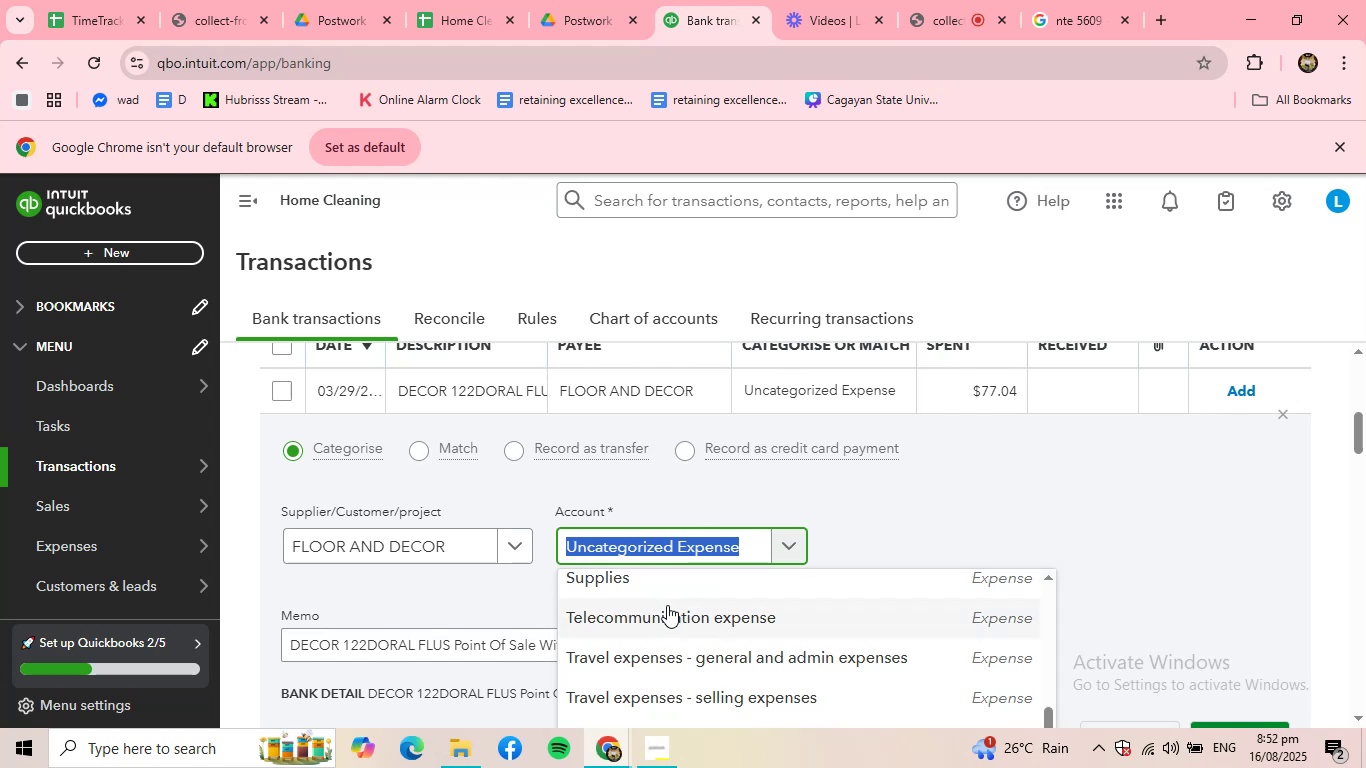 
left_click([660, 581])
 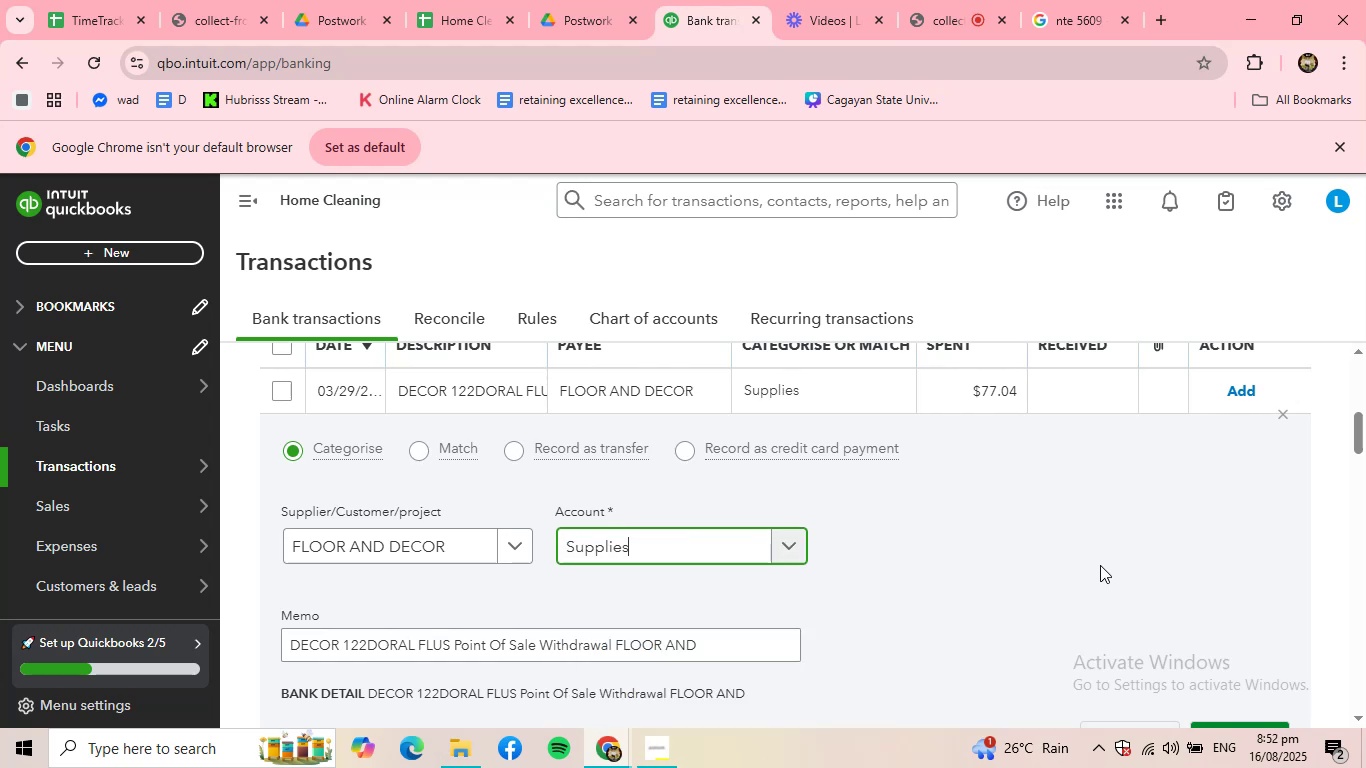 
scroll: coordinate [1100, 565], scroll_direction: down, amount: 1.0
 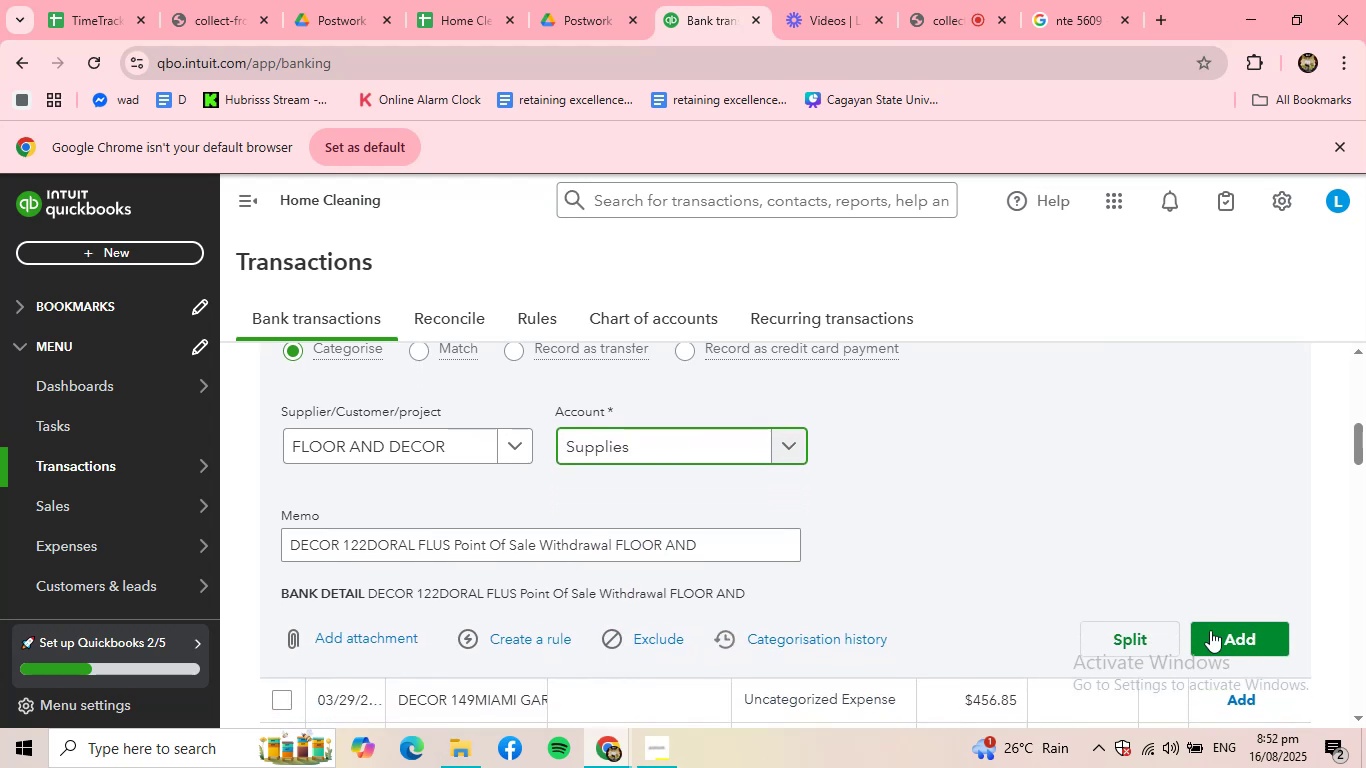 
left_click([1214, 632])
 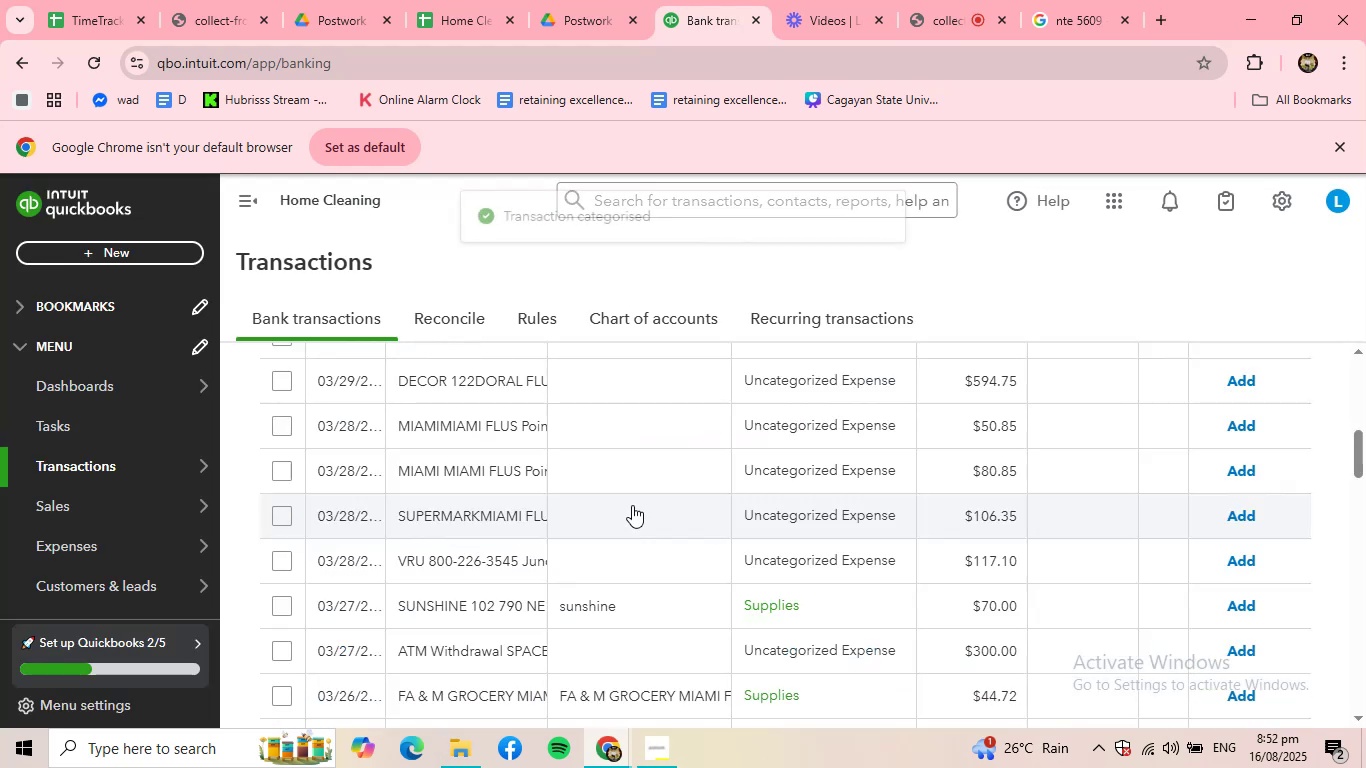 
scroll: coordinate [631, 505], scroll_direction: none, amount: 0.0
 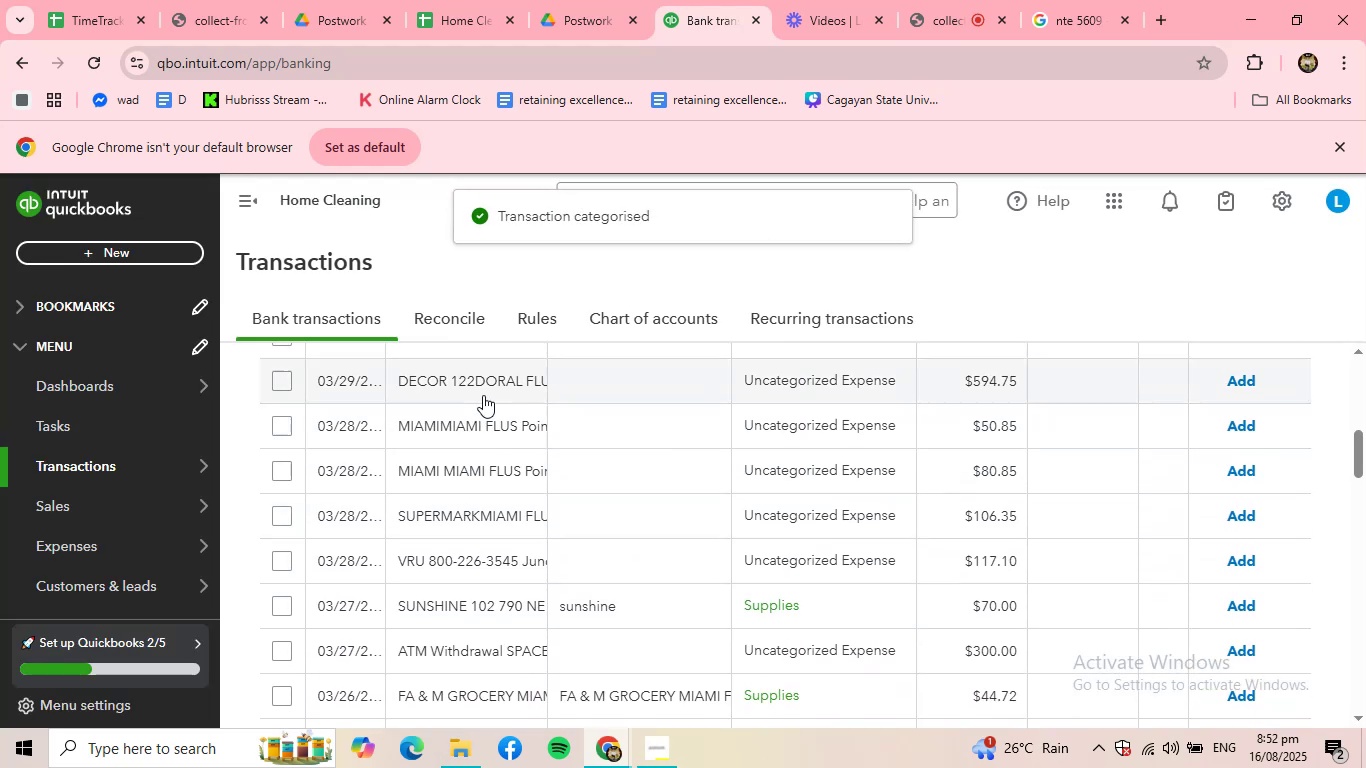 
left_click([484, 394])
 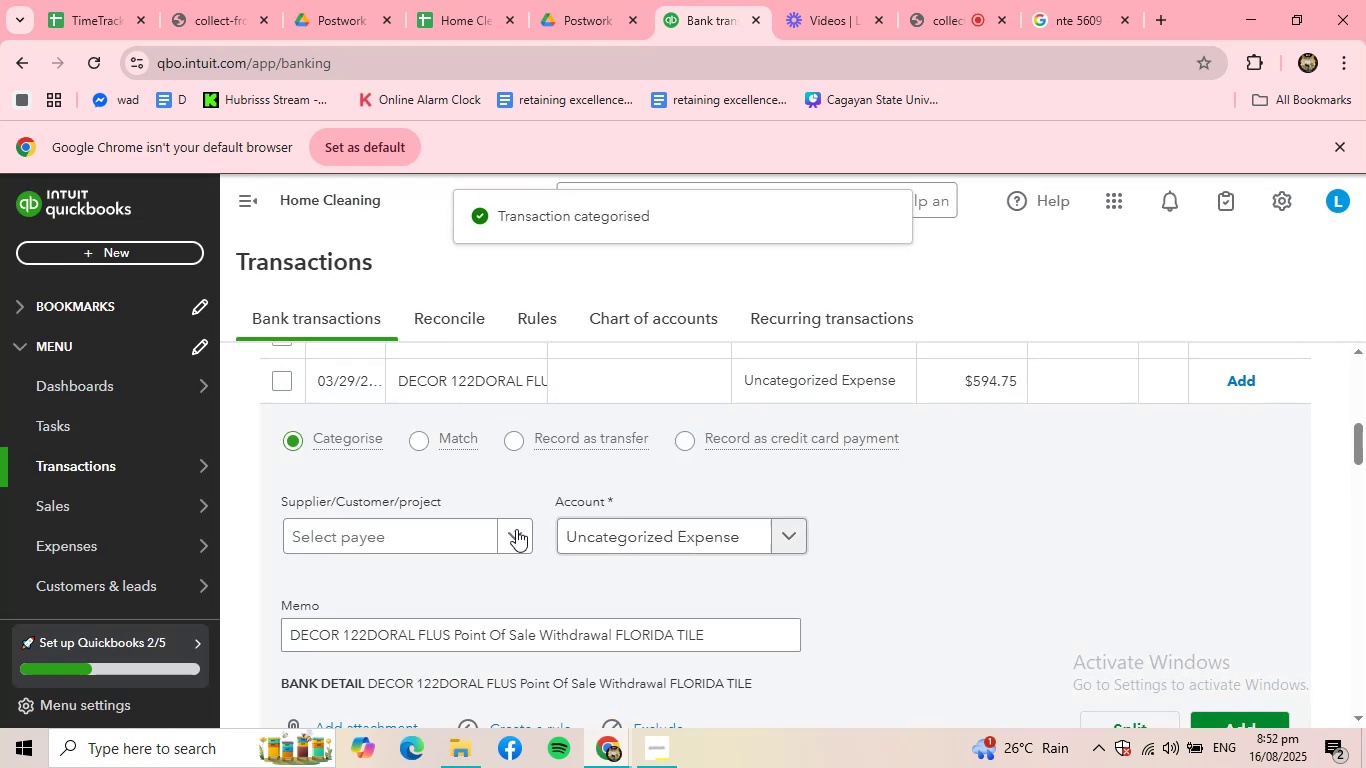 
left_click([436, 523])
 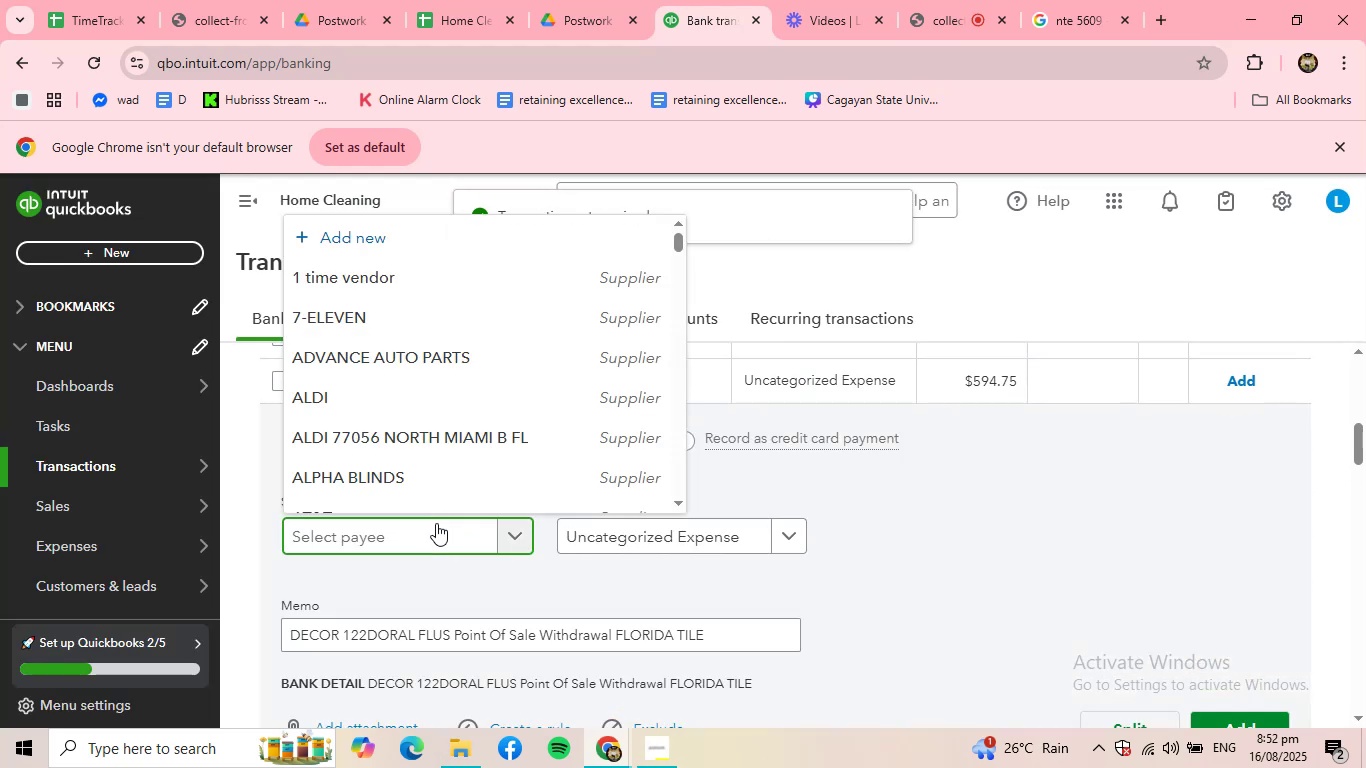 
type(florida)
 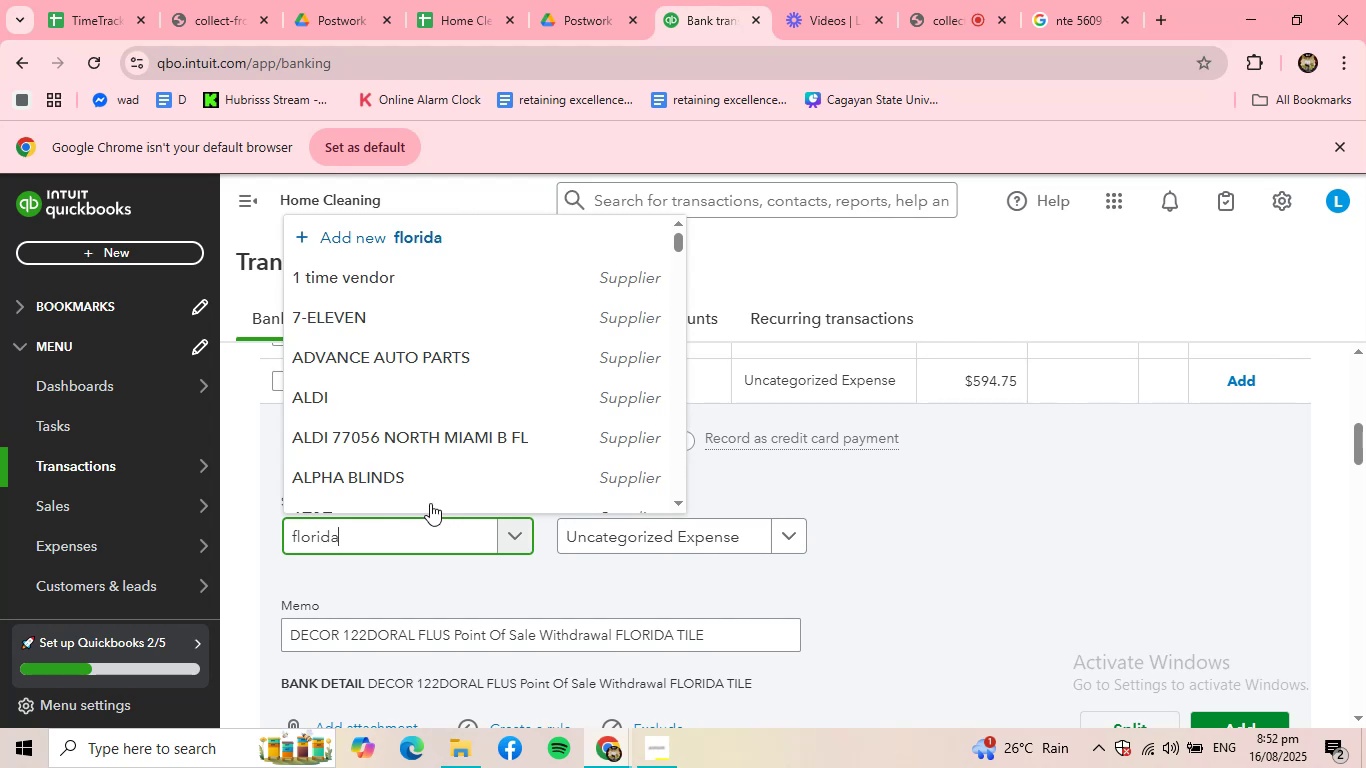 
mouse_move([426, 422])
 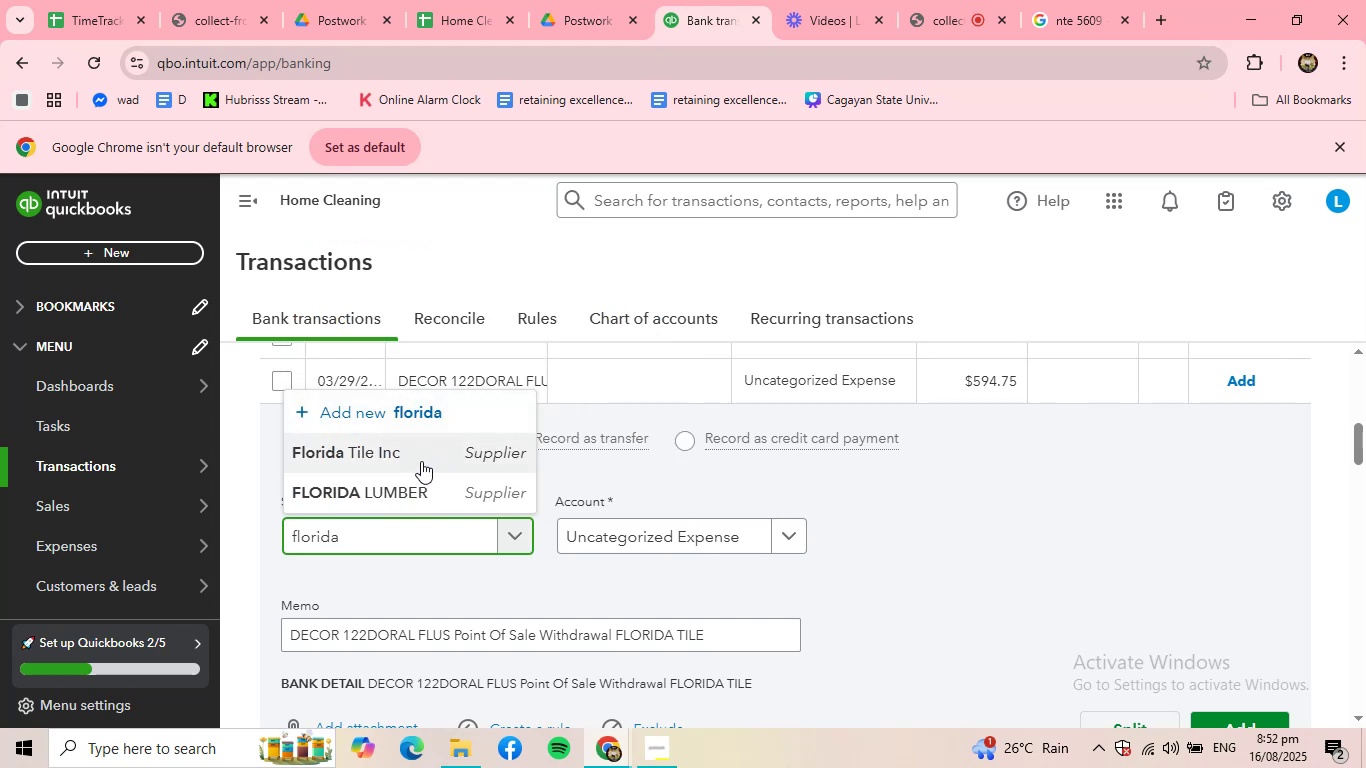 
left_click([422, 456])
 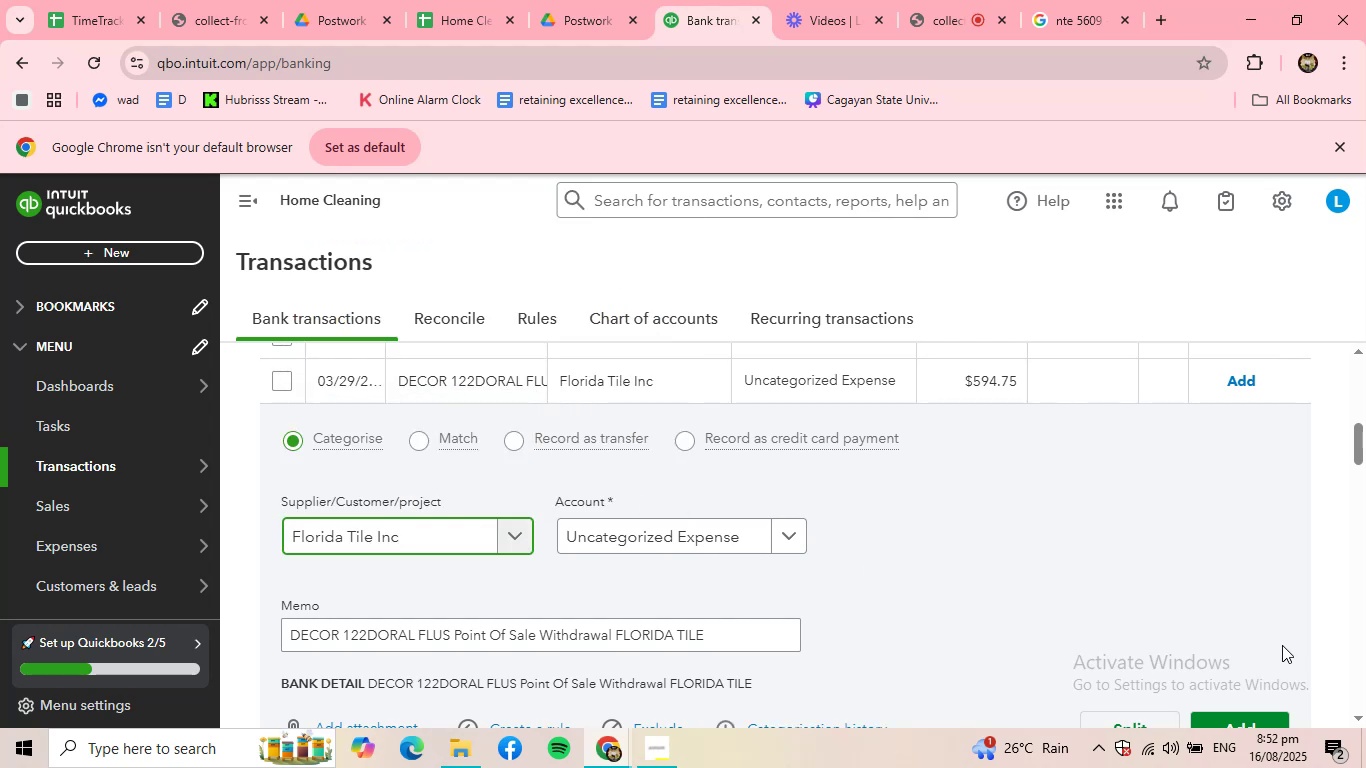 
scroll: coordinate [1233, 623], scroll_direction: down, amount: 1.0
 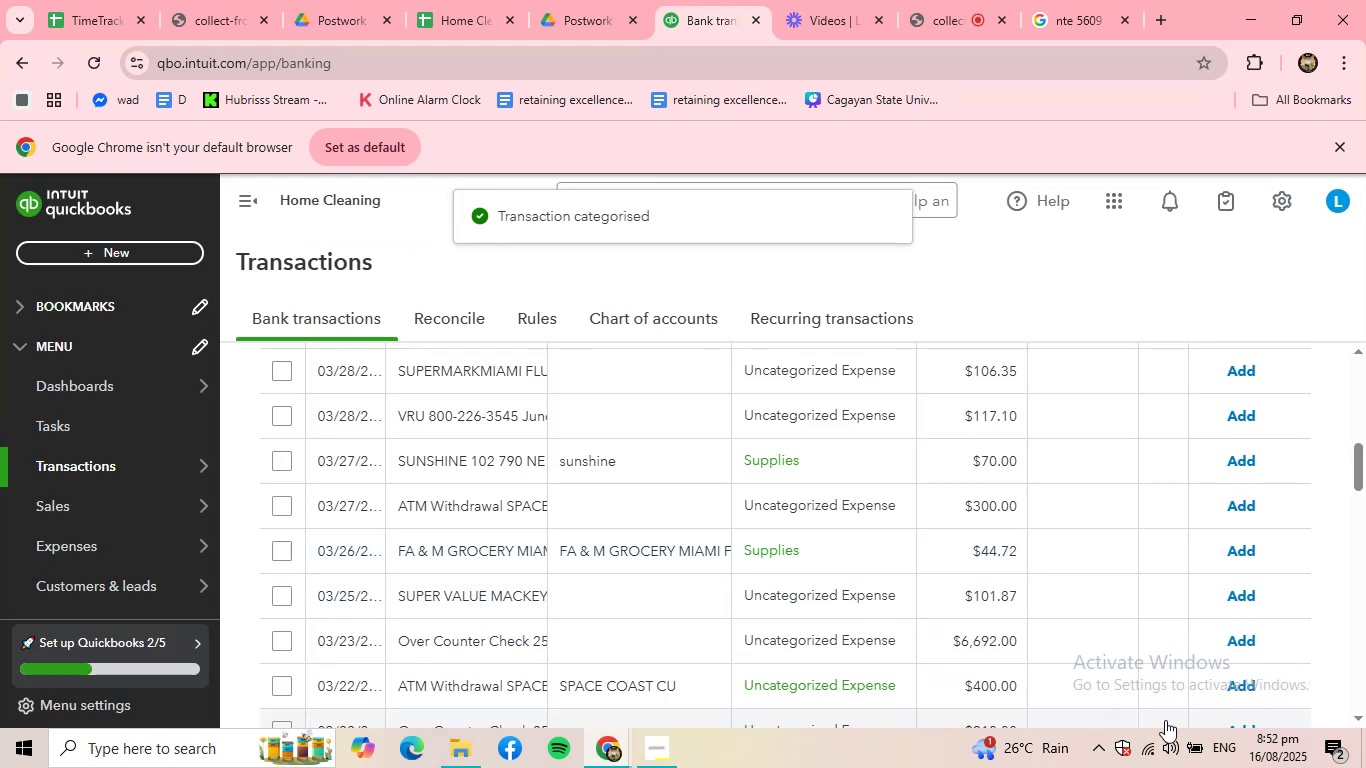 
wait(8.11)
 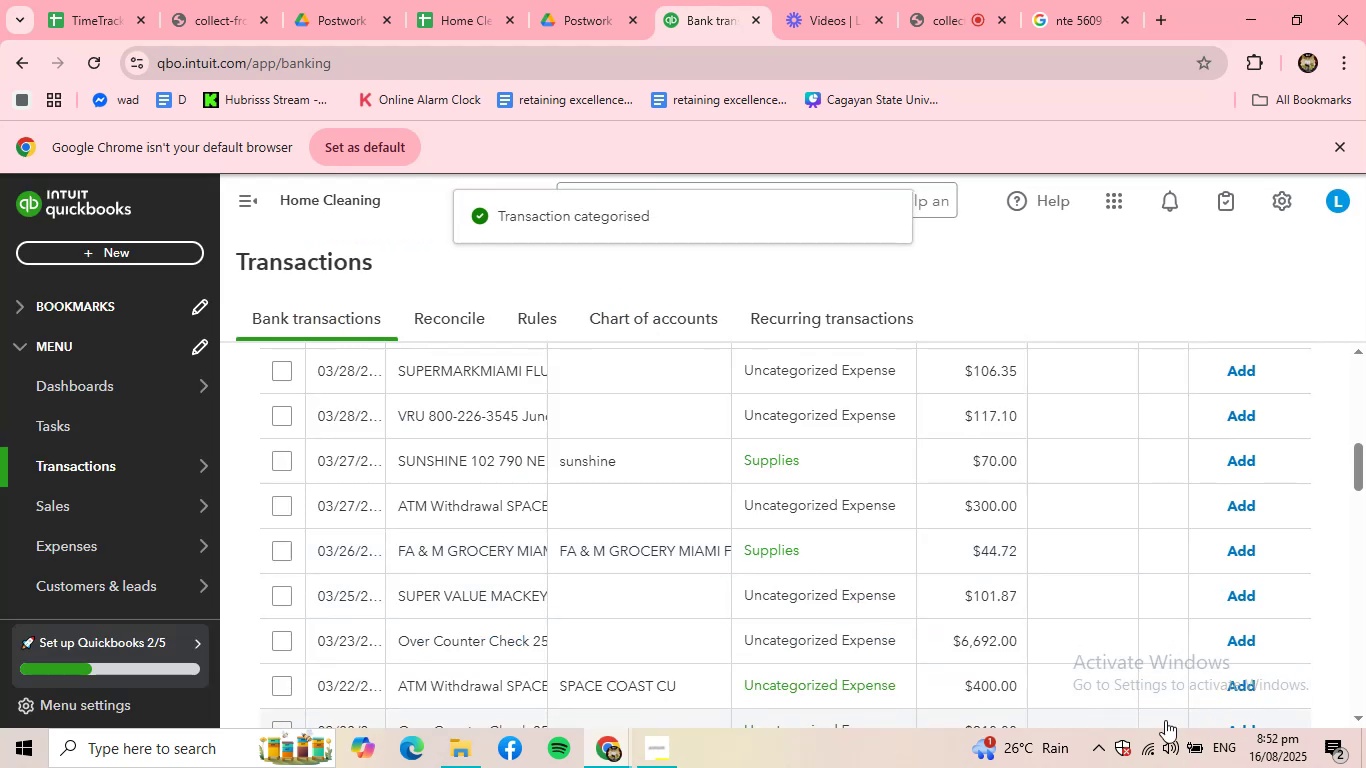 
scroll: coordinate [529, 580], scroll_direction: up, amount: 4.0
 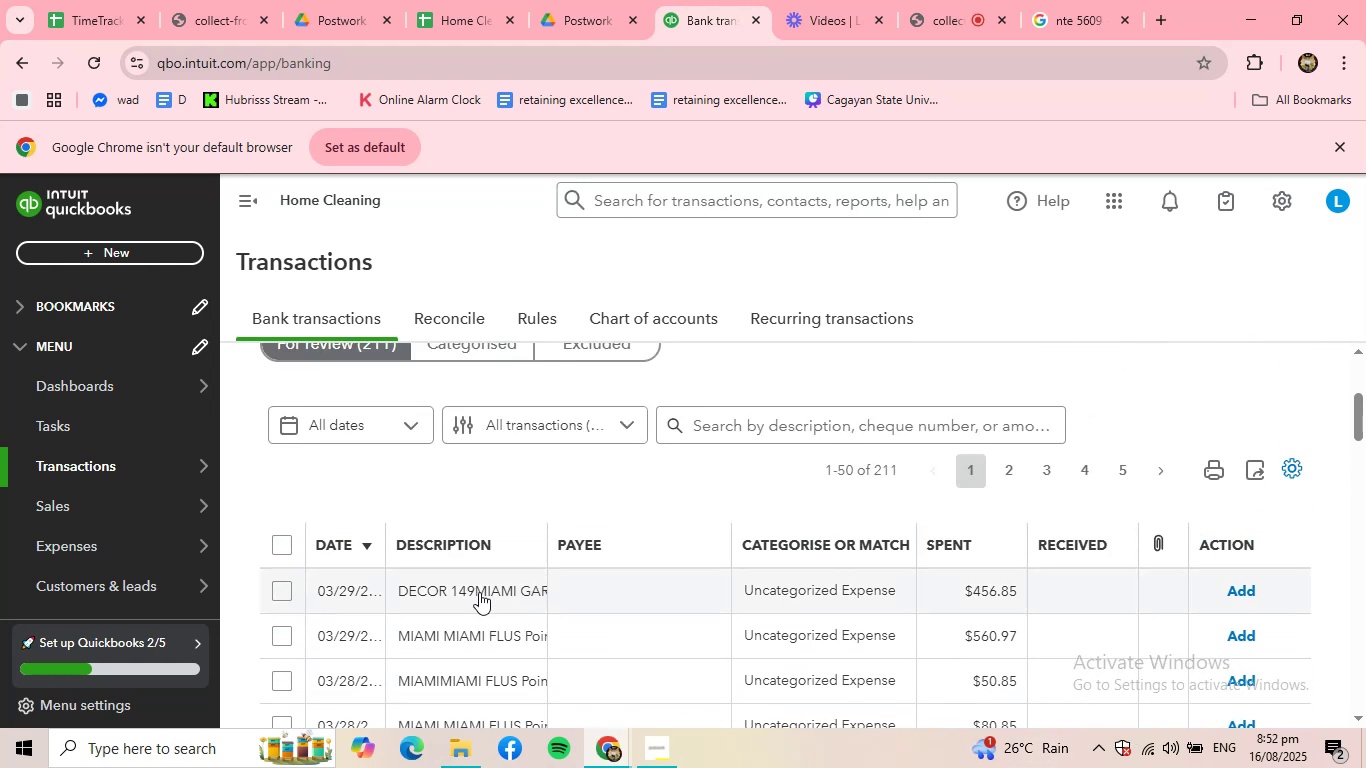 
left_click([480, 591])
 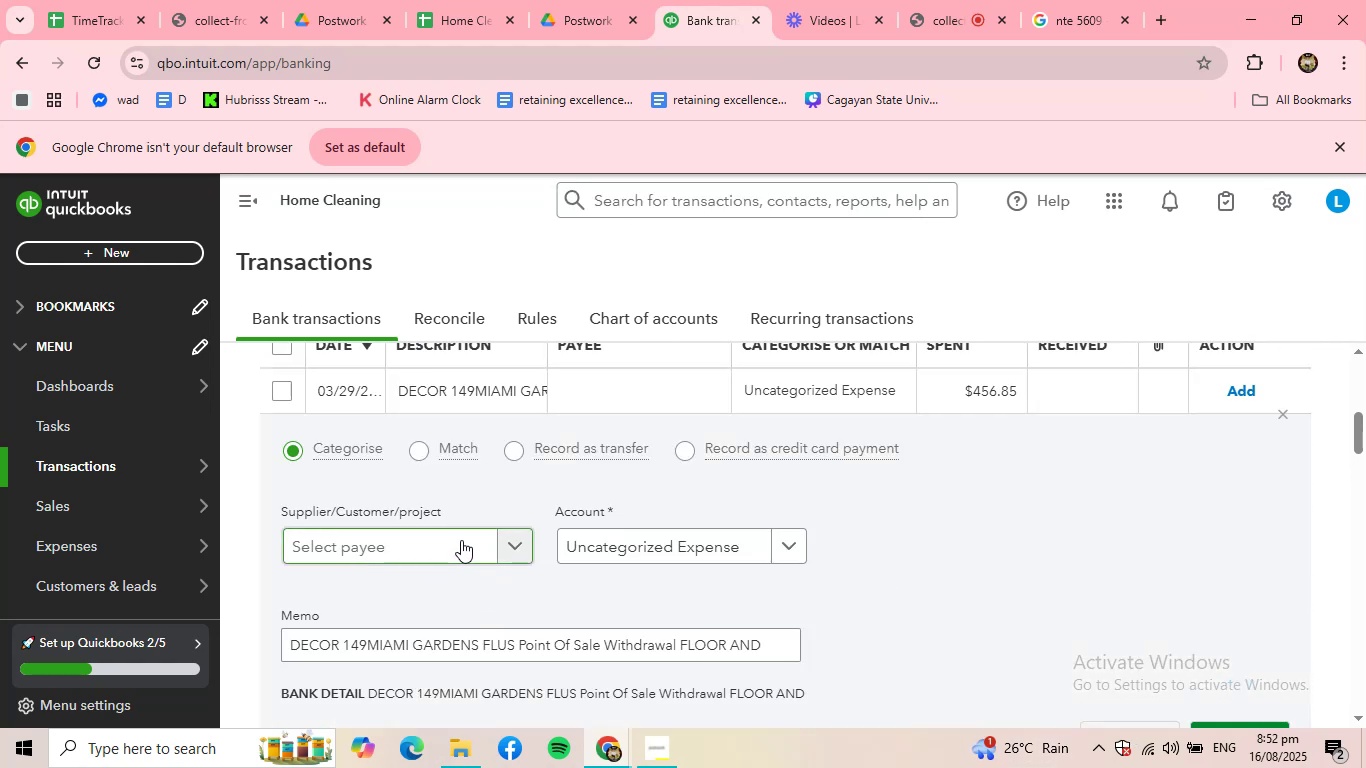 
wait(5.92)
 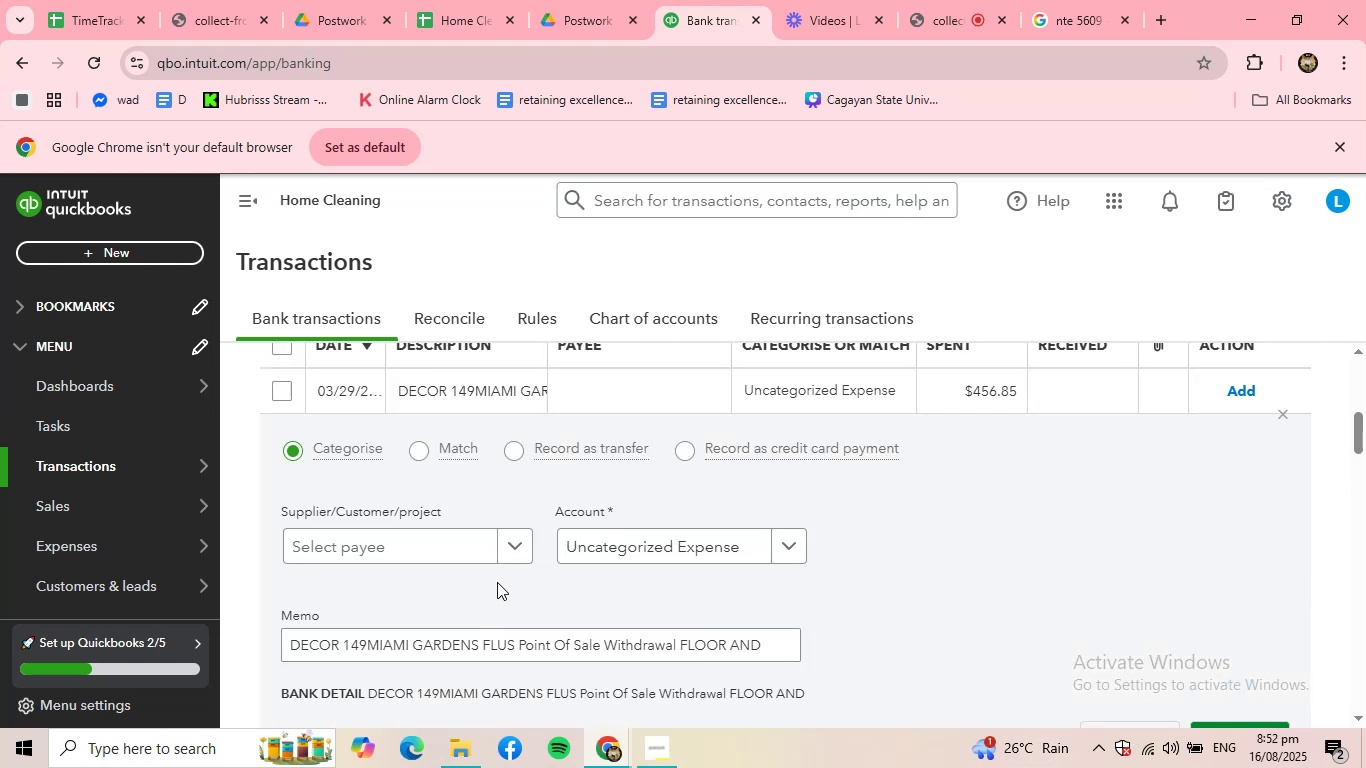 
left_click([442, 532])
 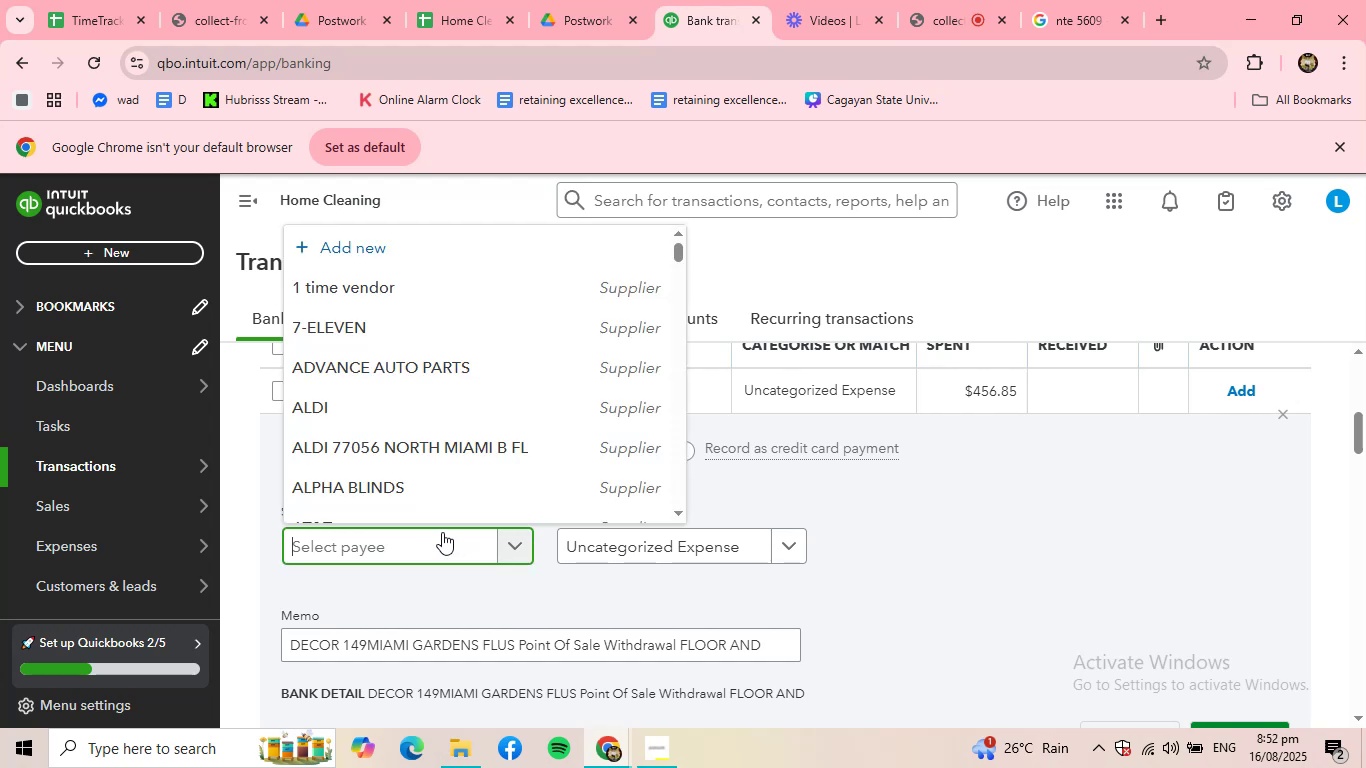 
type(floor)
 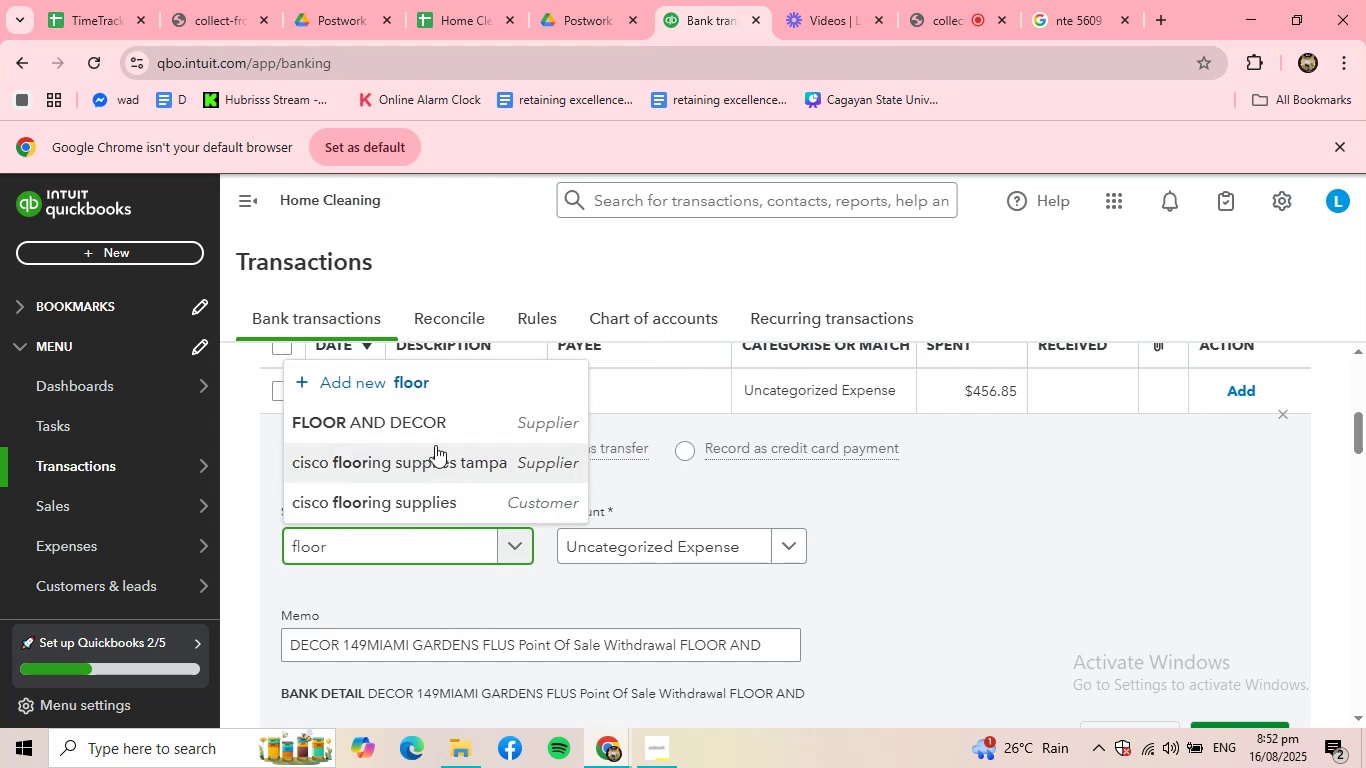 
left_click([445, 429])
 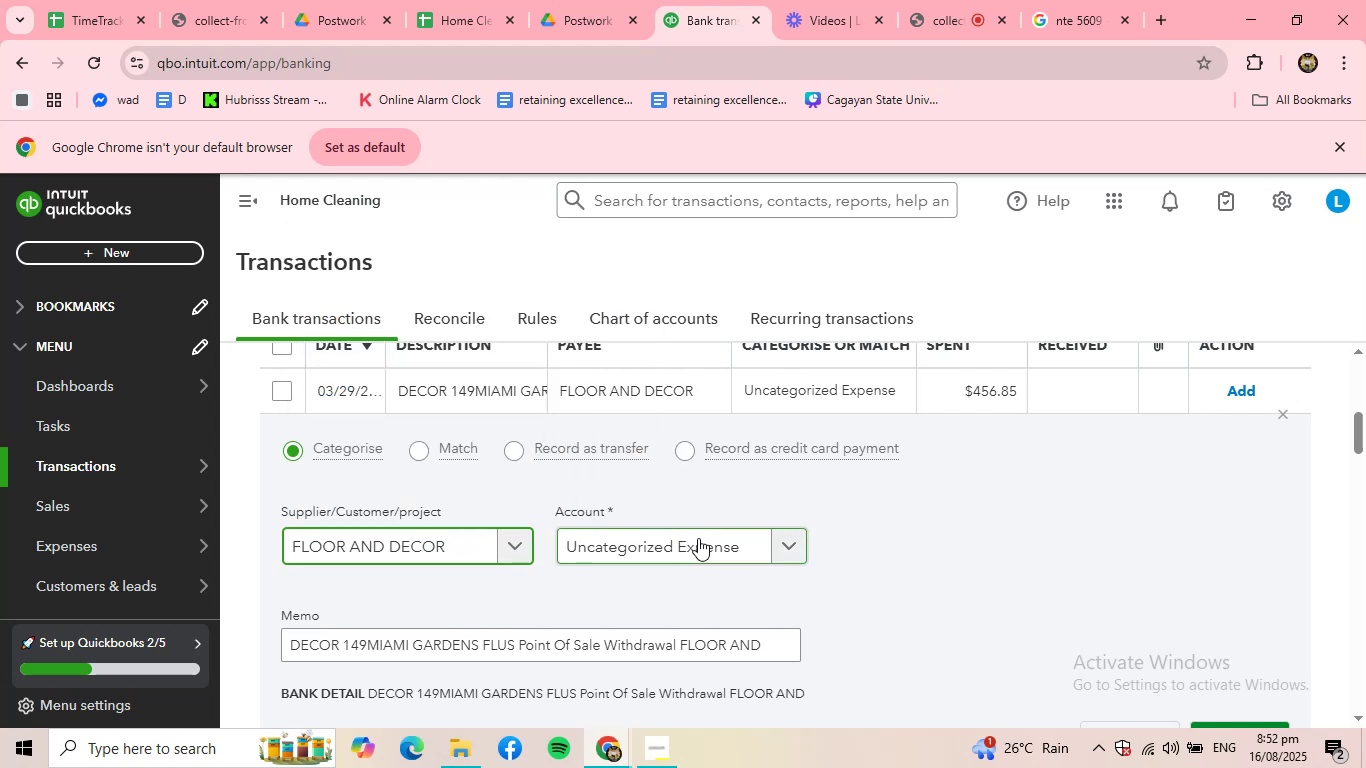 
scroll: coordinate [911, 565], scroll_direction: down, amount: 1.0
 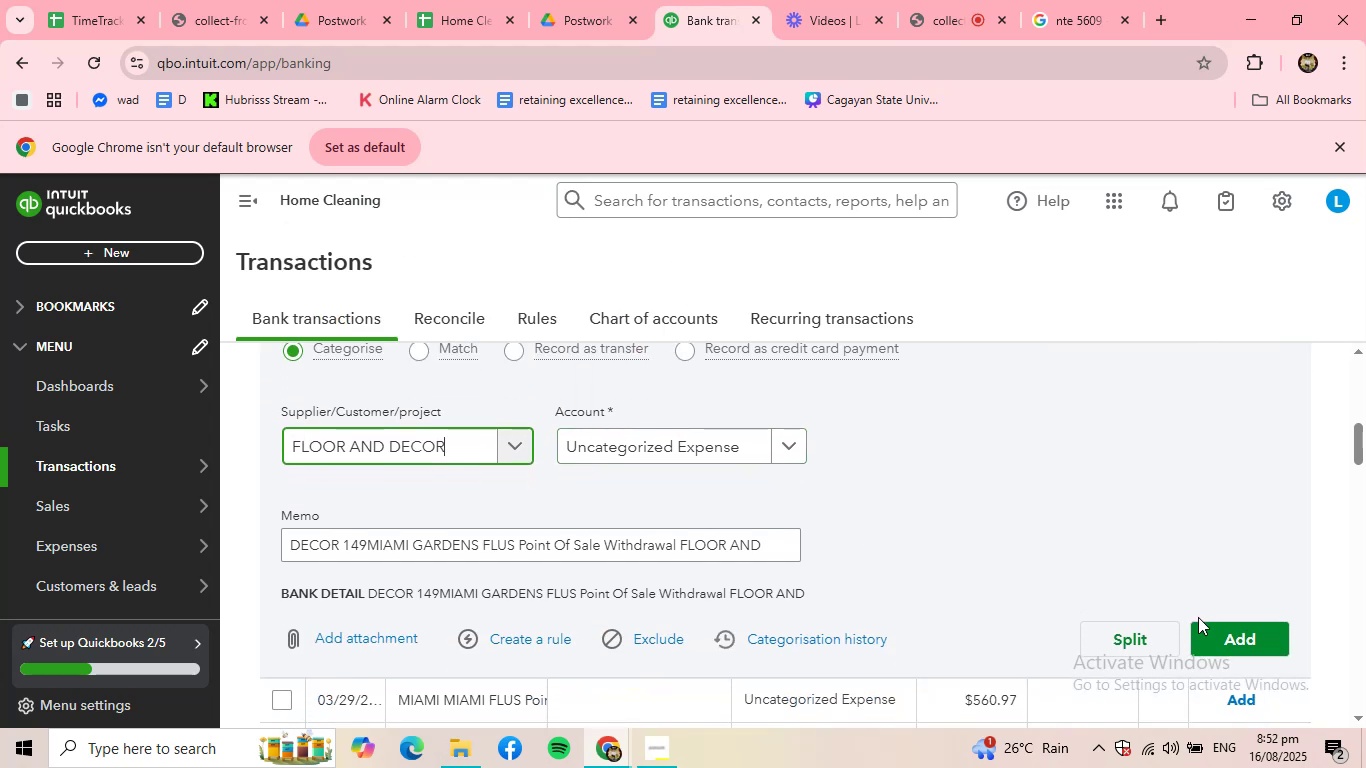 
left_click([1211, 633])
 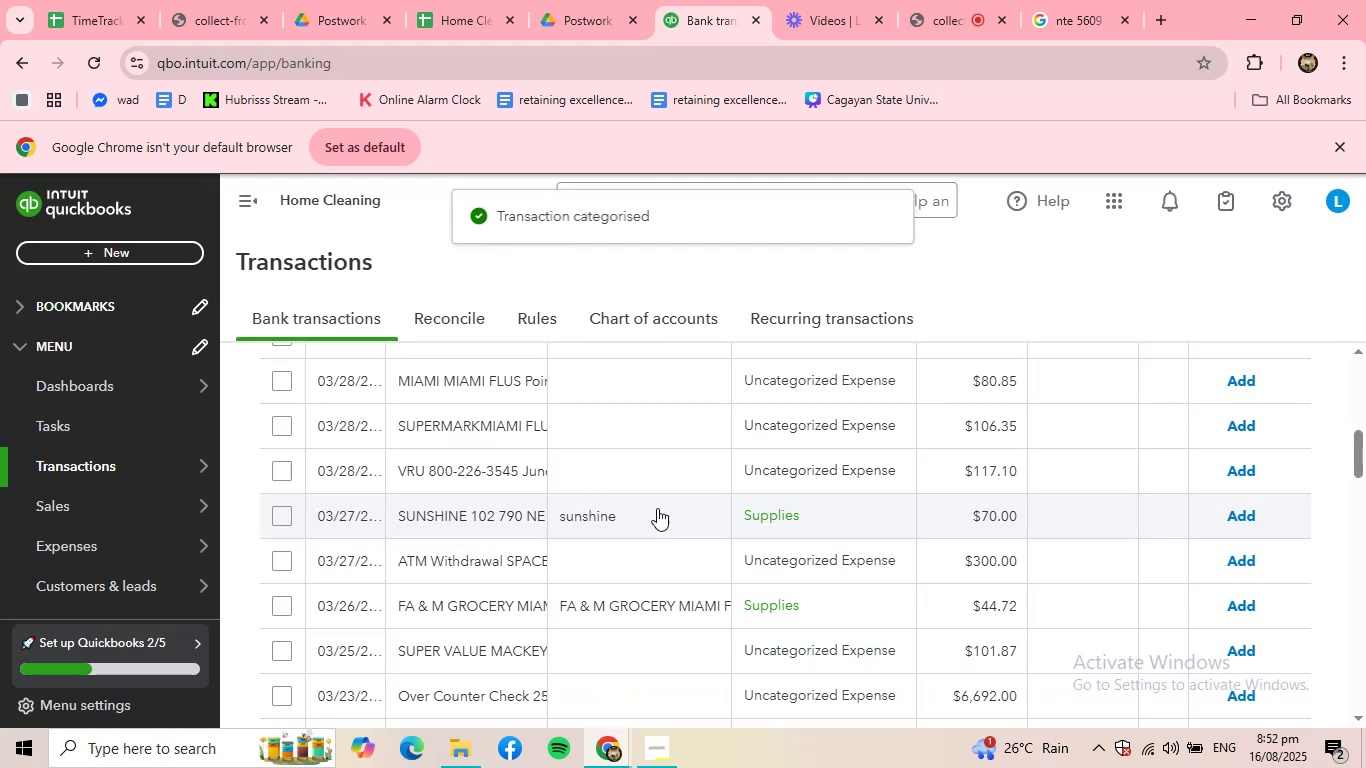 
left_click([444, 377])
 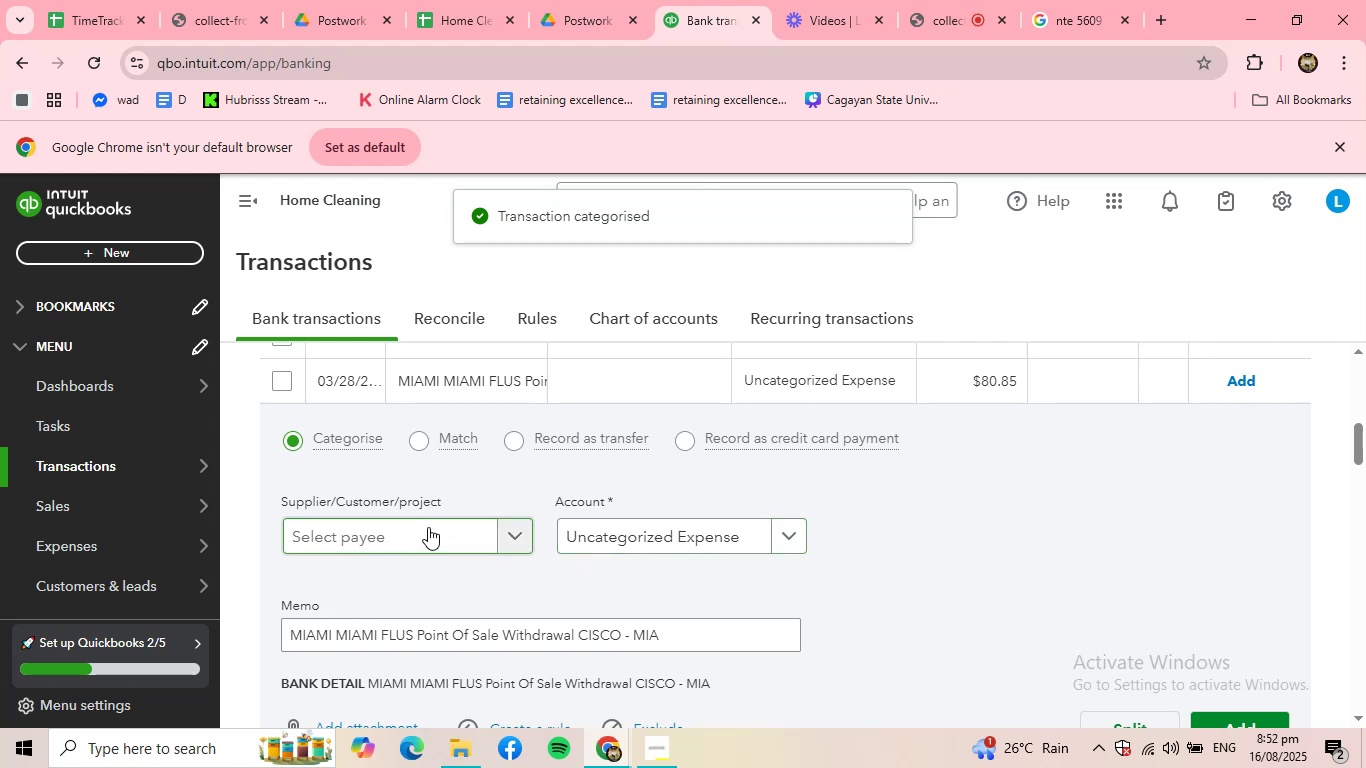 
left_click([417, 531])
 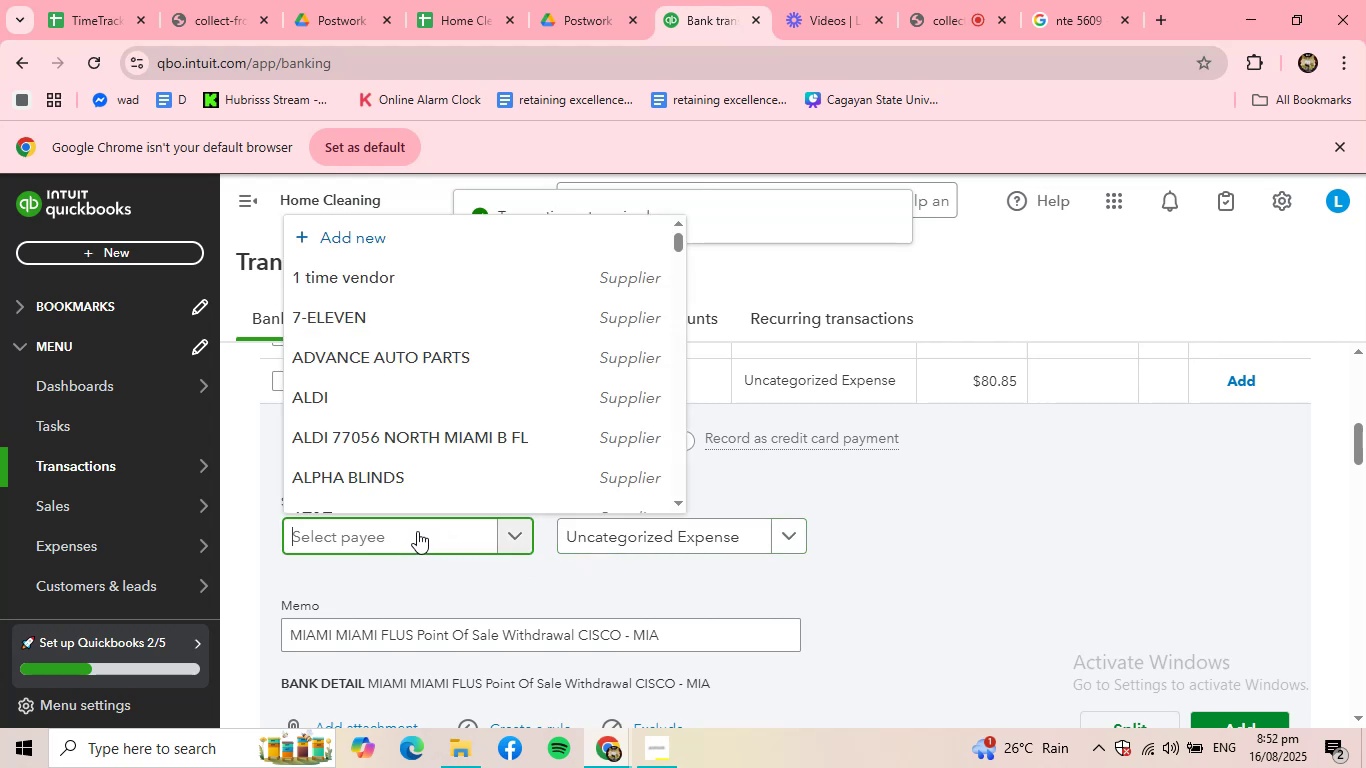 
type(cid)
key(Backspace)
type(sco)
 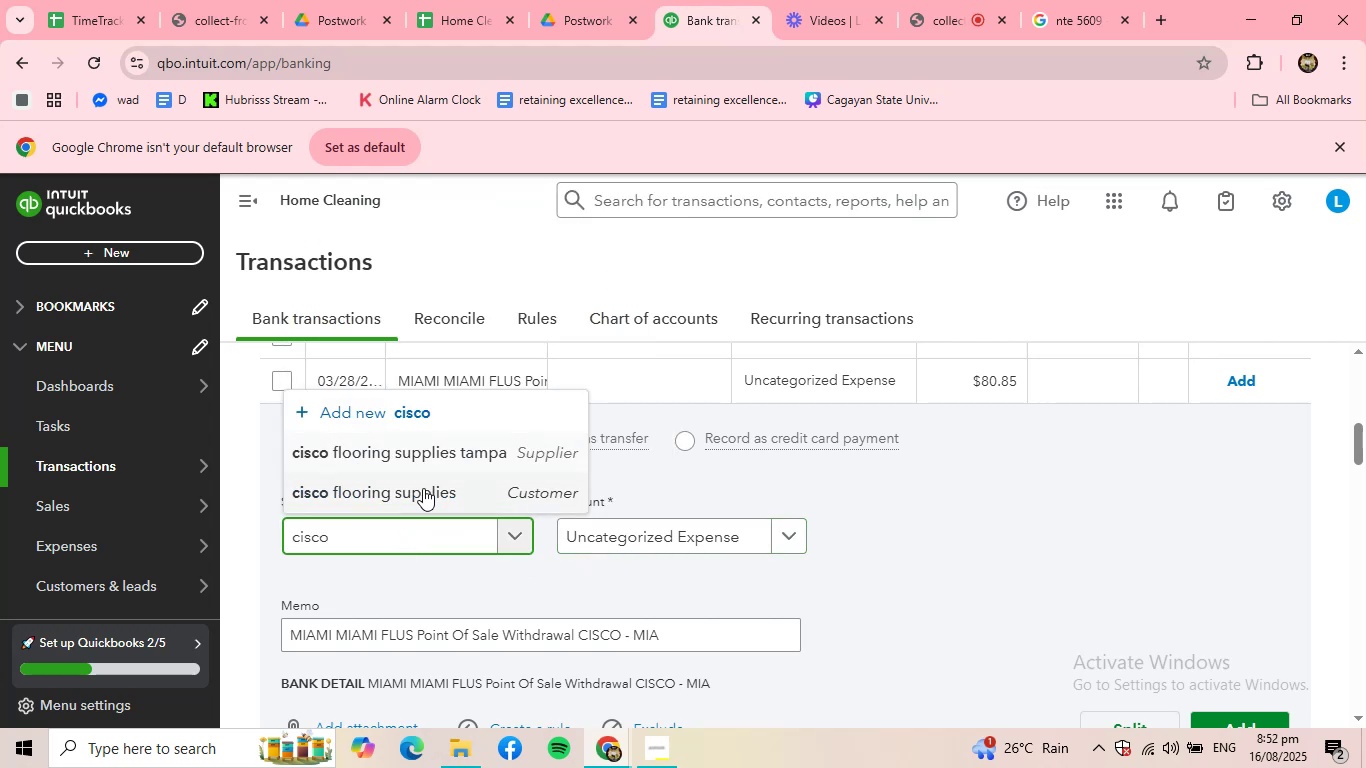 
double_click([736, 543])
 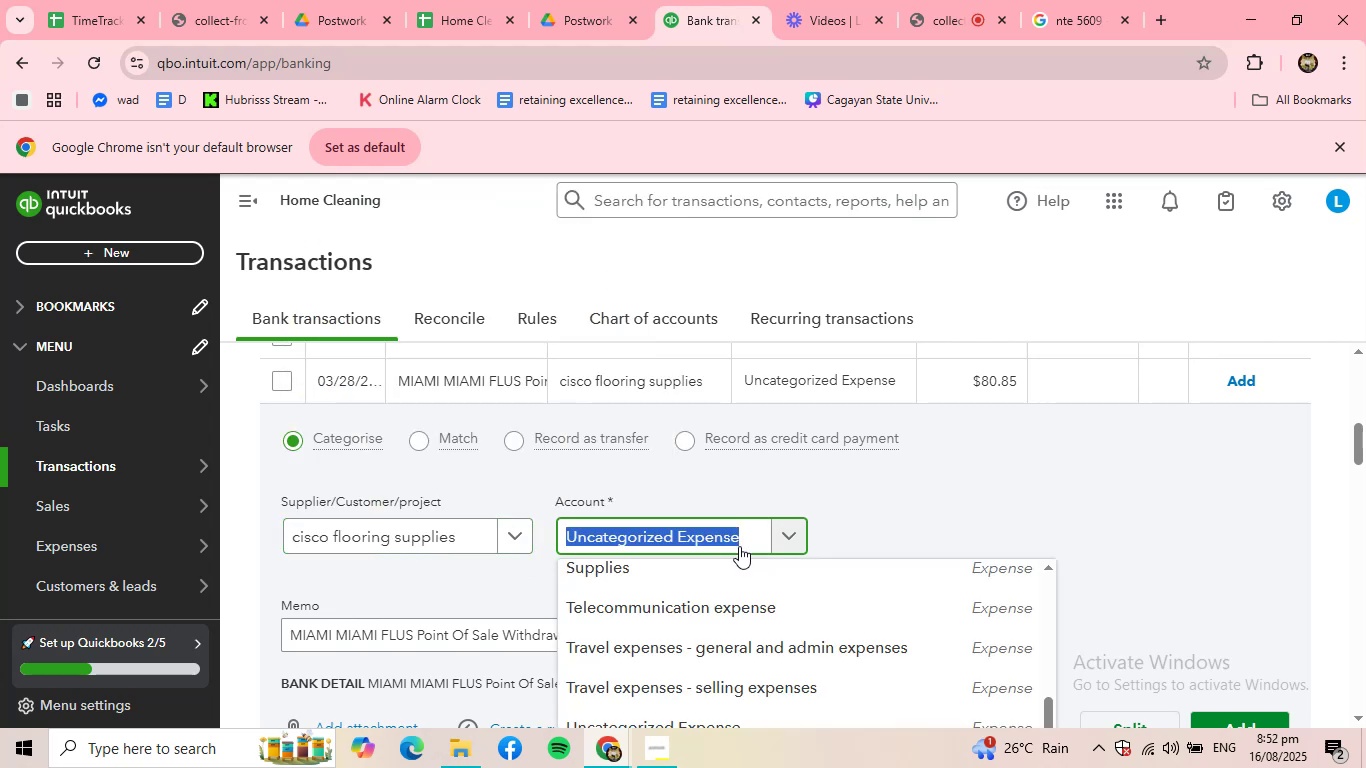 
left_click([718, 527])
 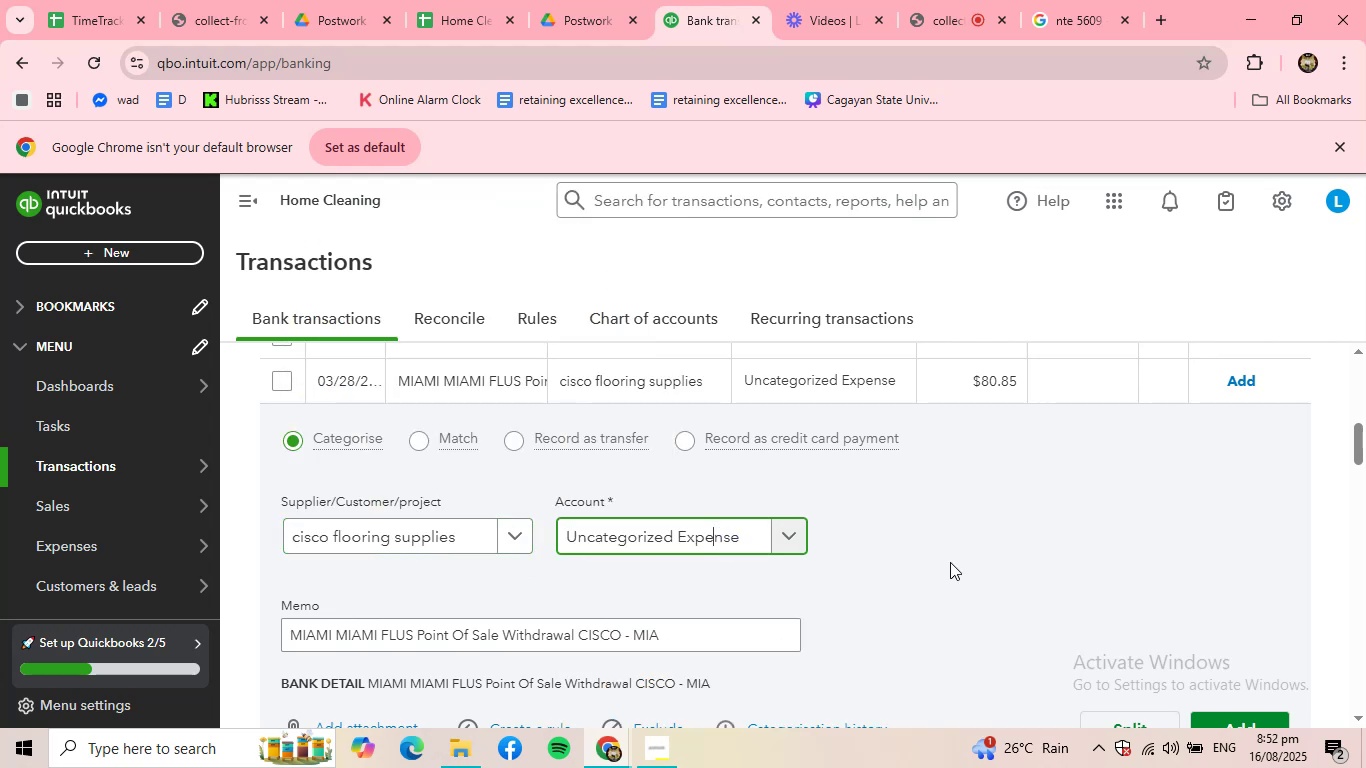 
scroll: coordinate [1112, 565], scroll_direction: down, amount: 2.0
 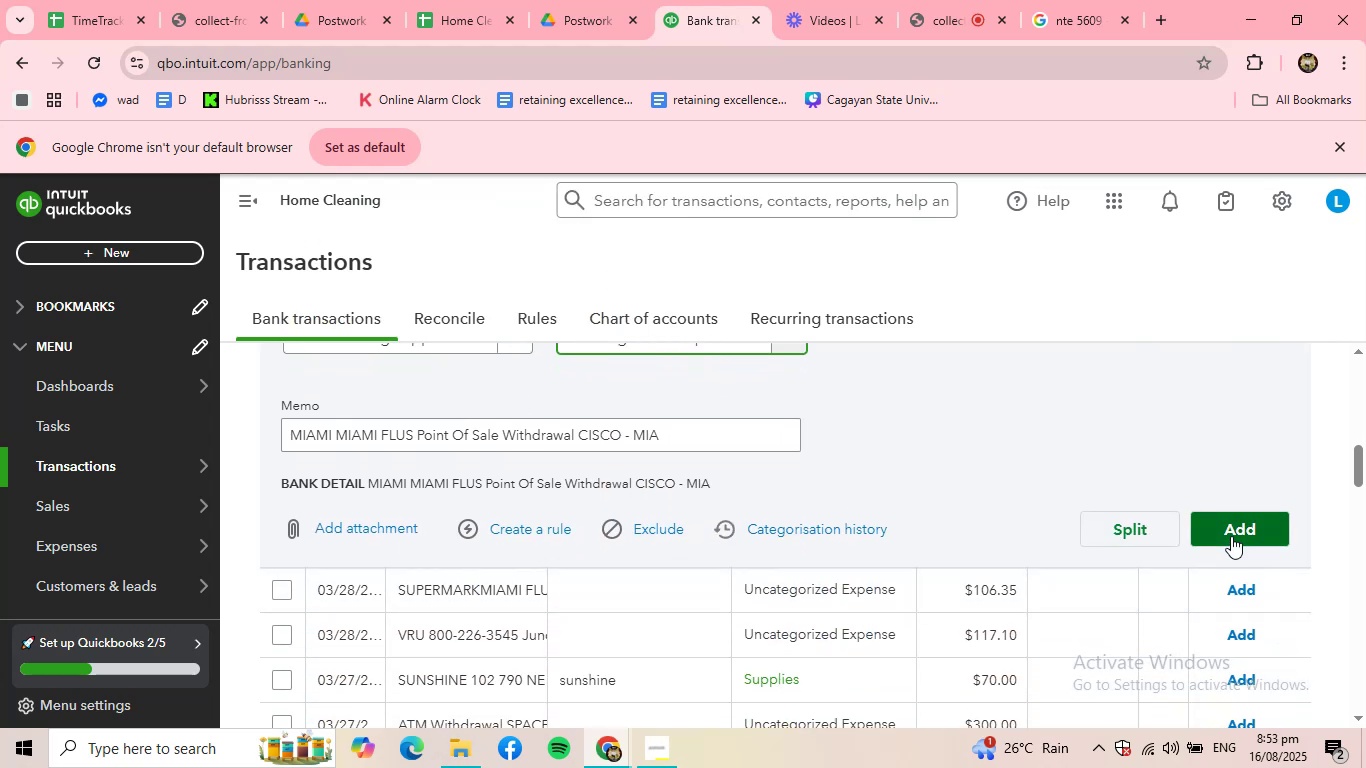 
left_click([1231, 536])
 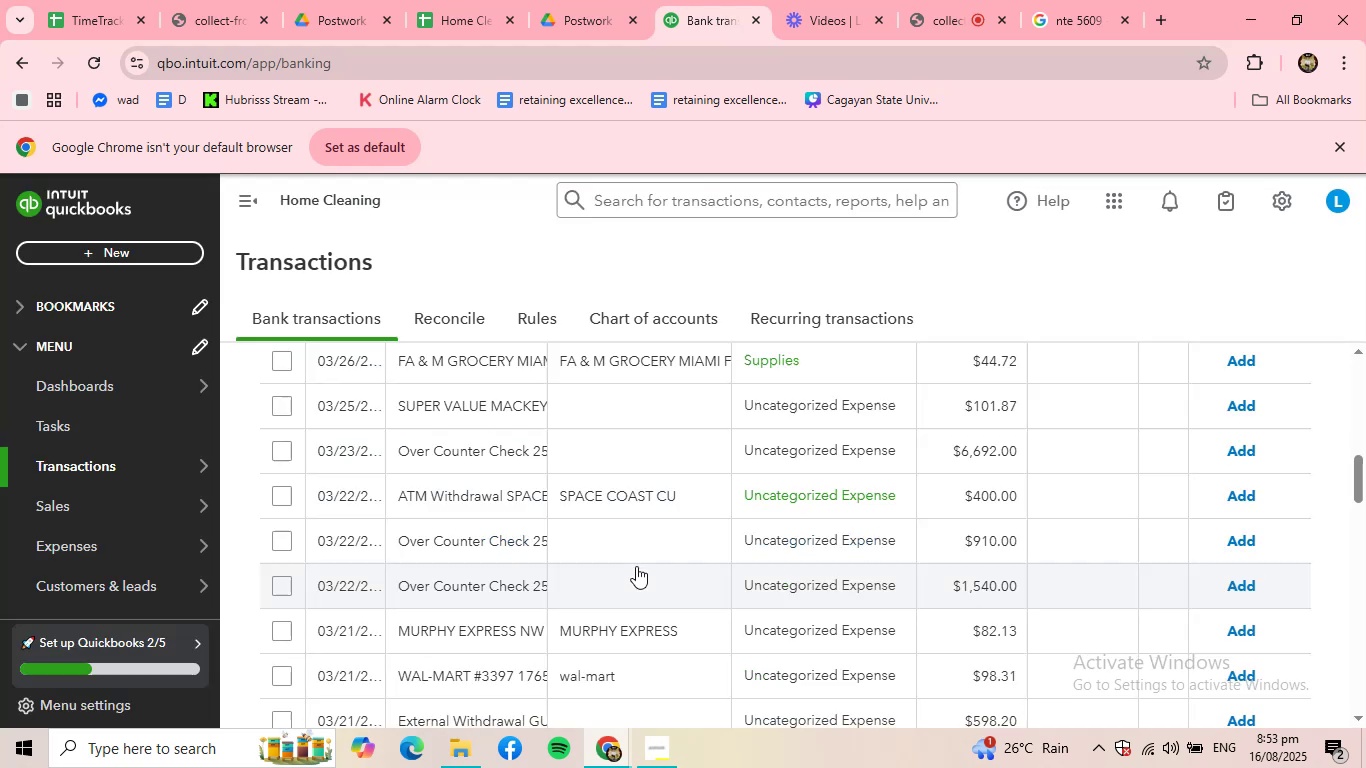 
scroll: coordinate [610, 539], scroll_direction: up, amount: 4.0
 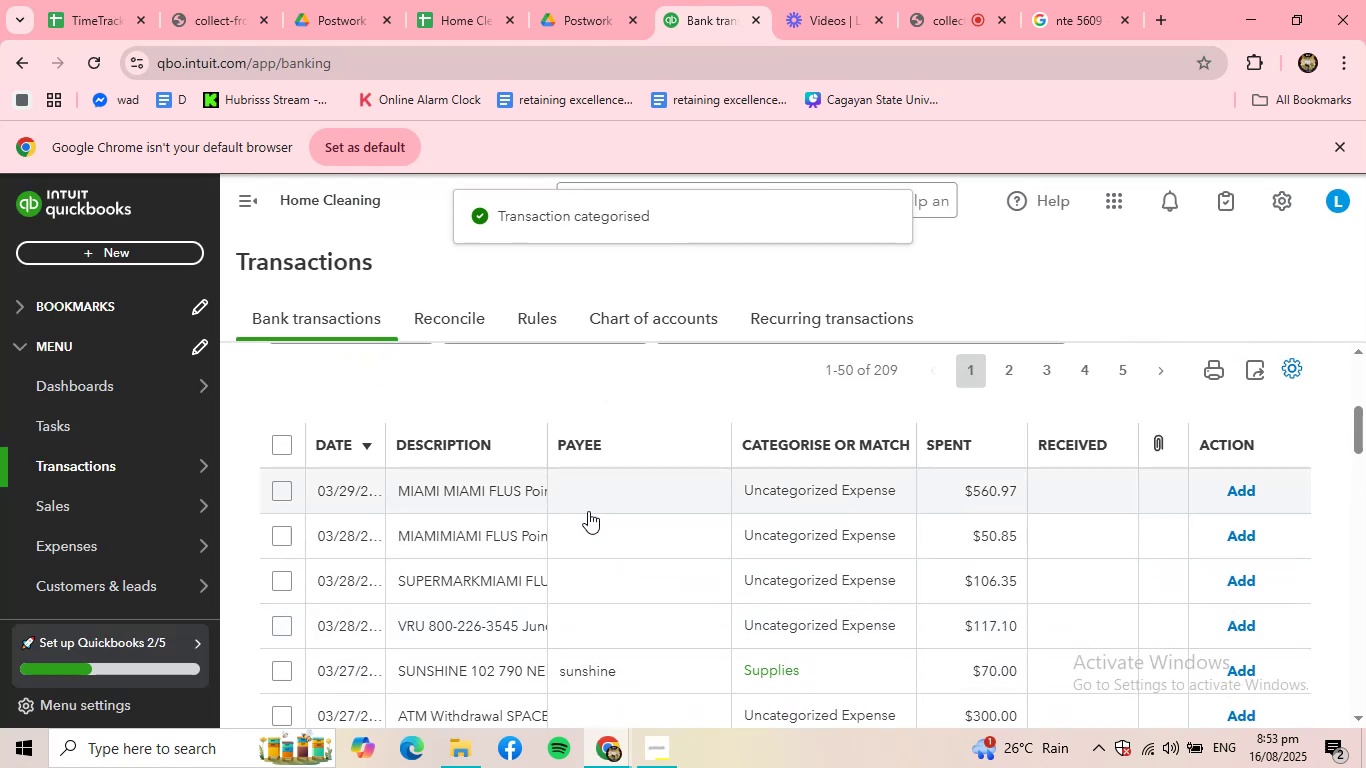 
left_click([529, 480])
 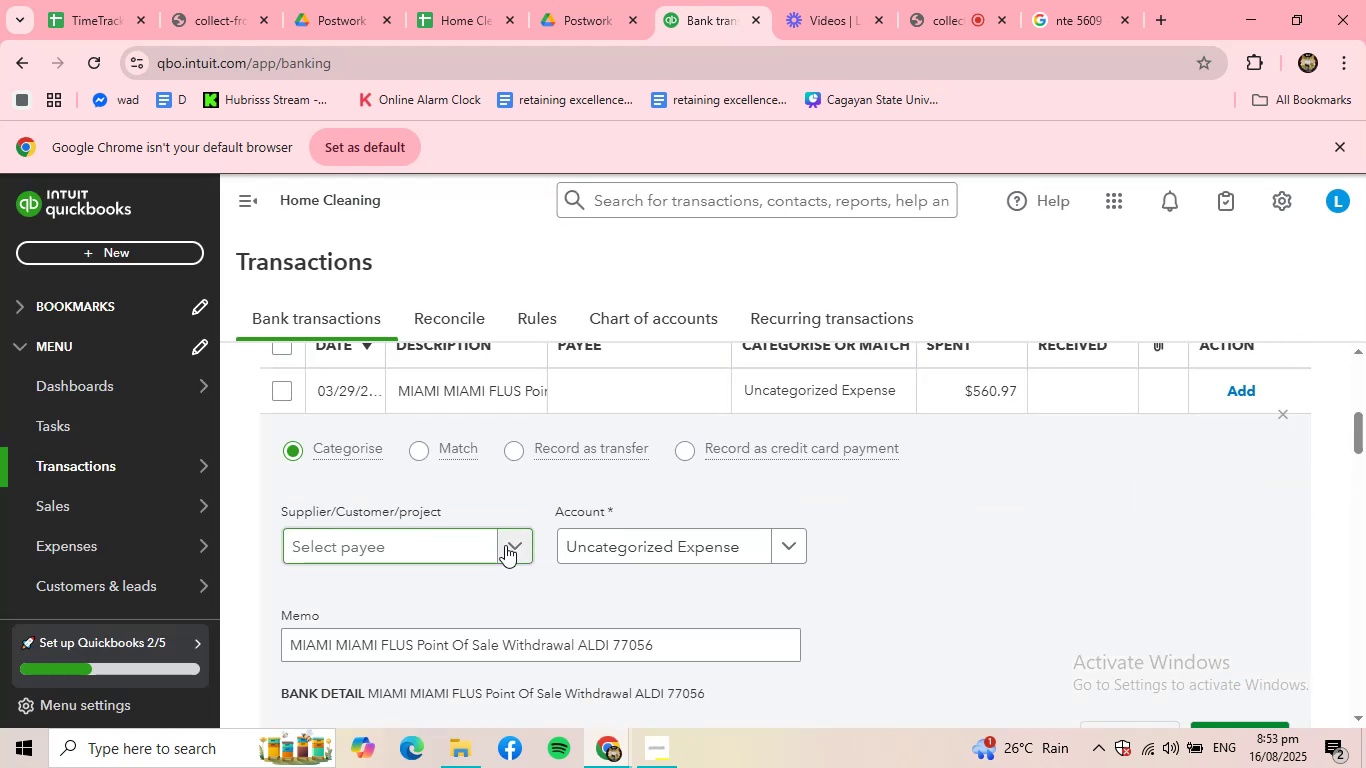 
left_click([431, 550])
 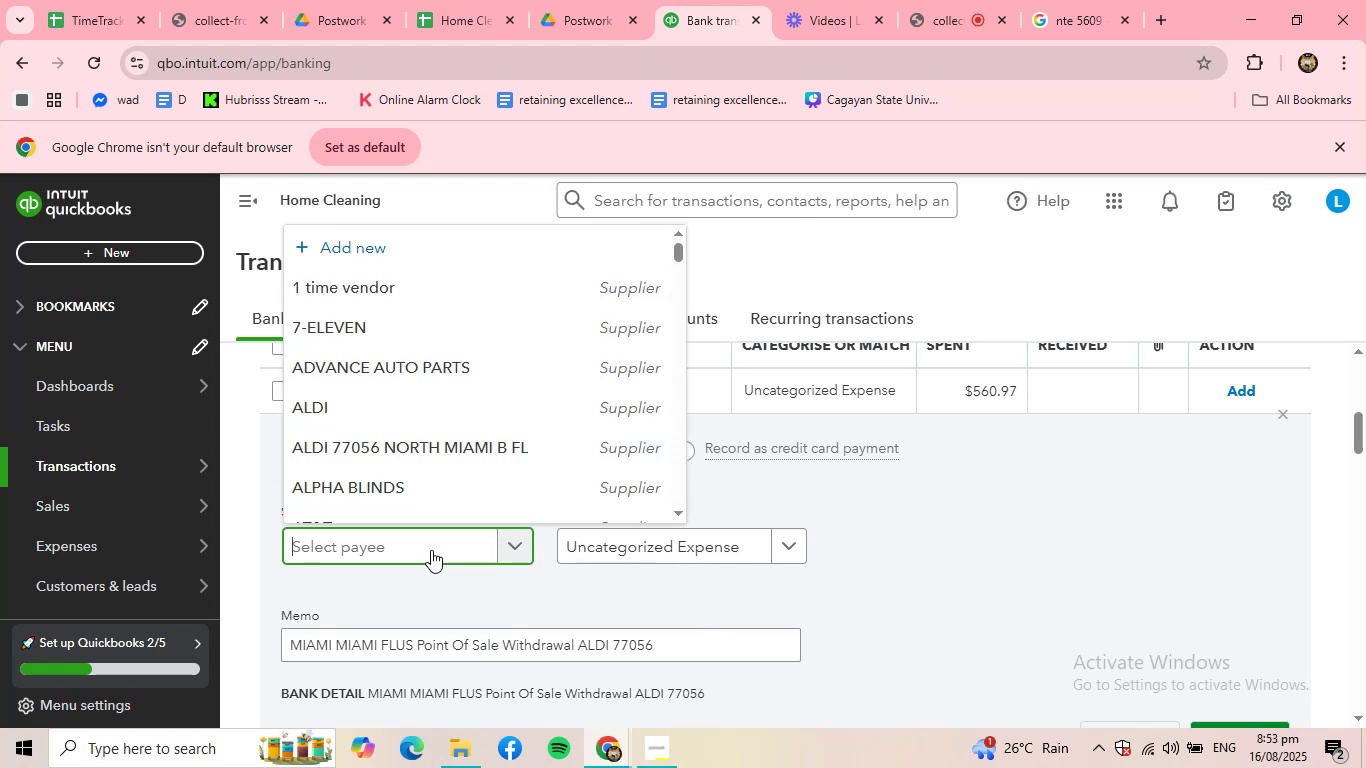 
type(aldi)
 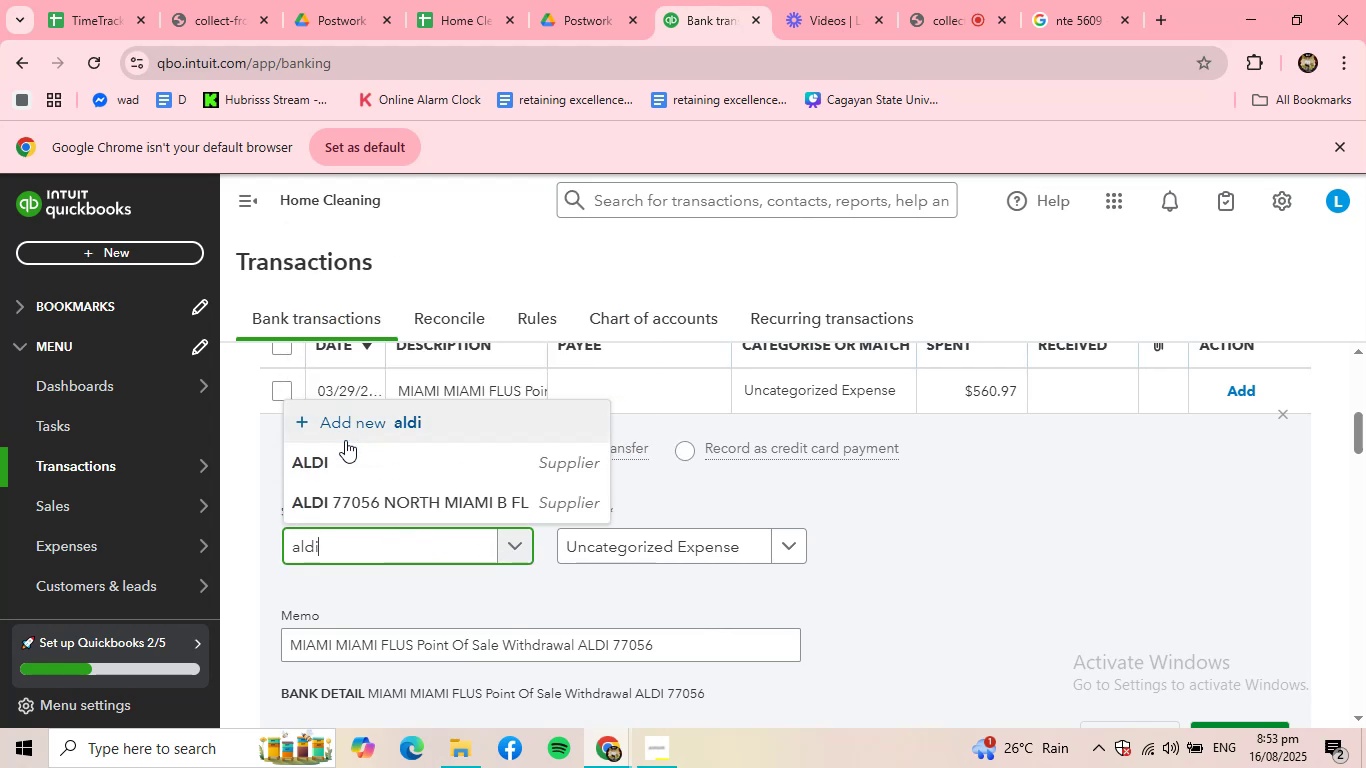 
left_click([345, 459])
 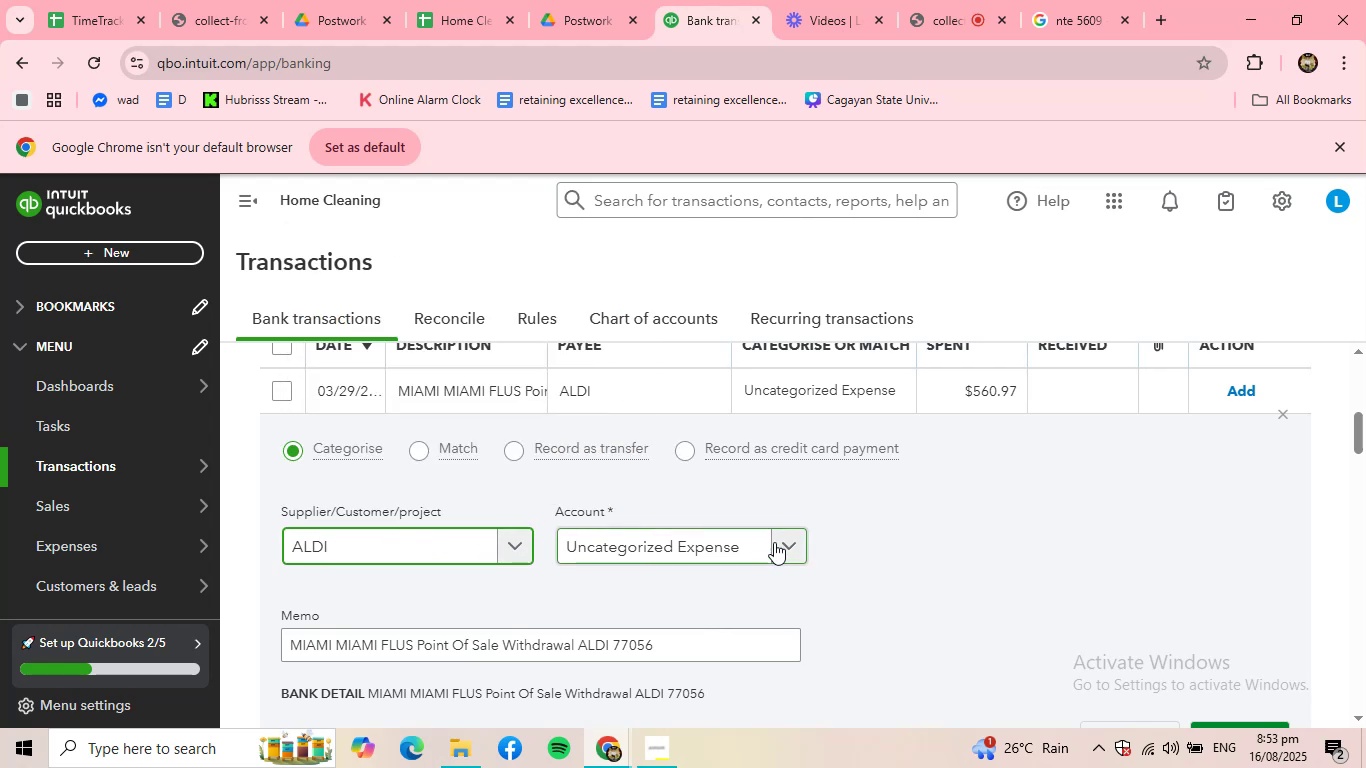 
scroll: coordinate [1170, 609], scroll_direction: down, amount: 1.0
 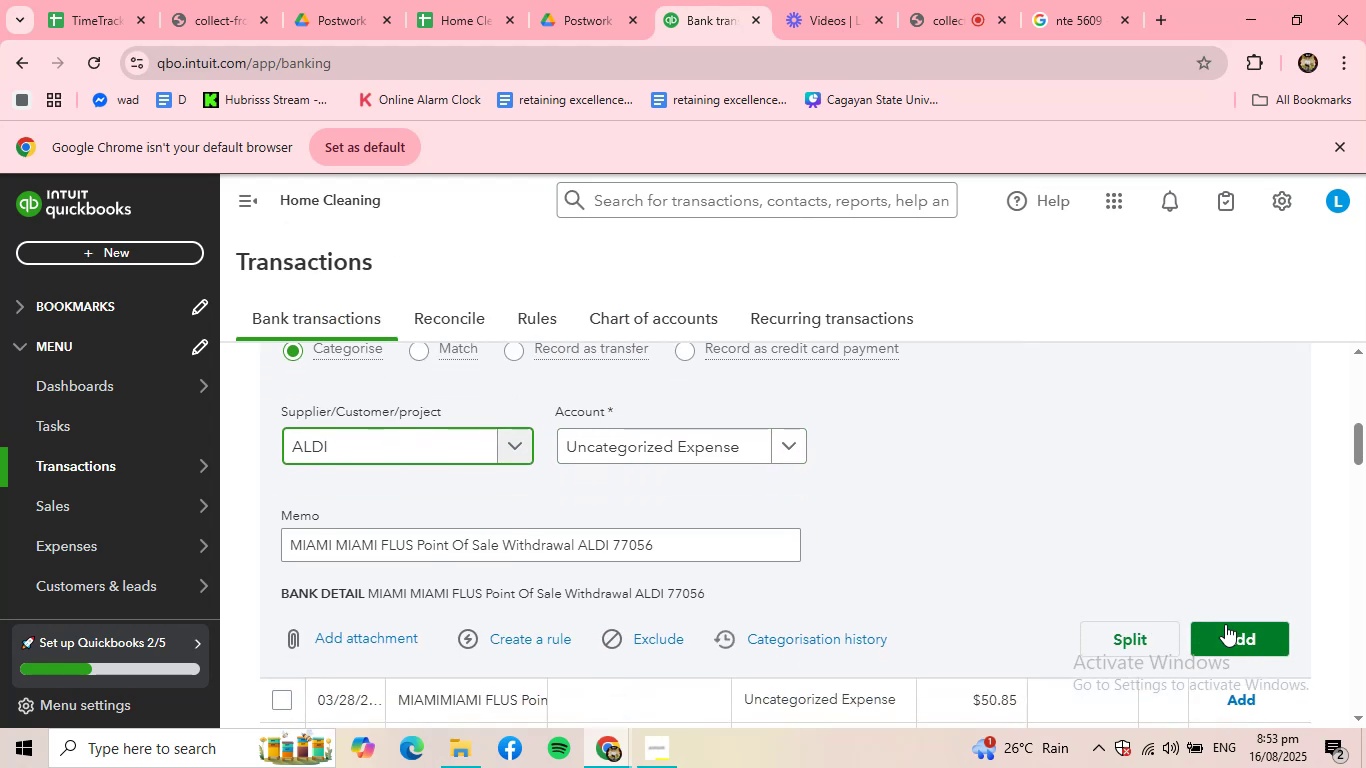 
left_click([1245, 632])
 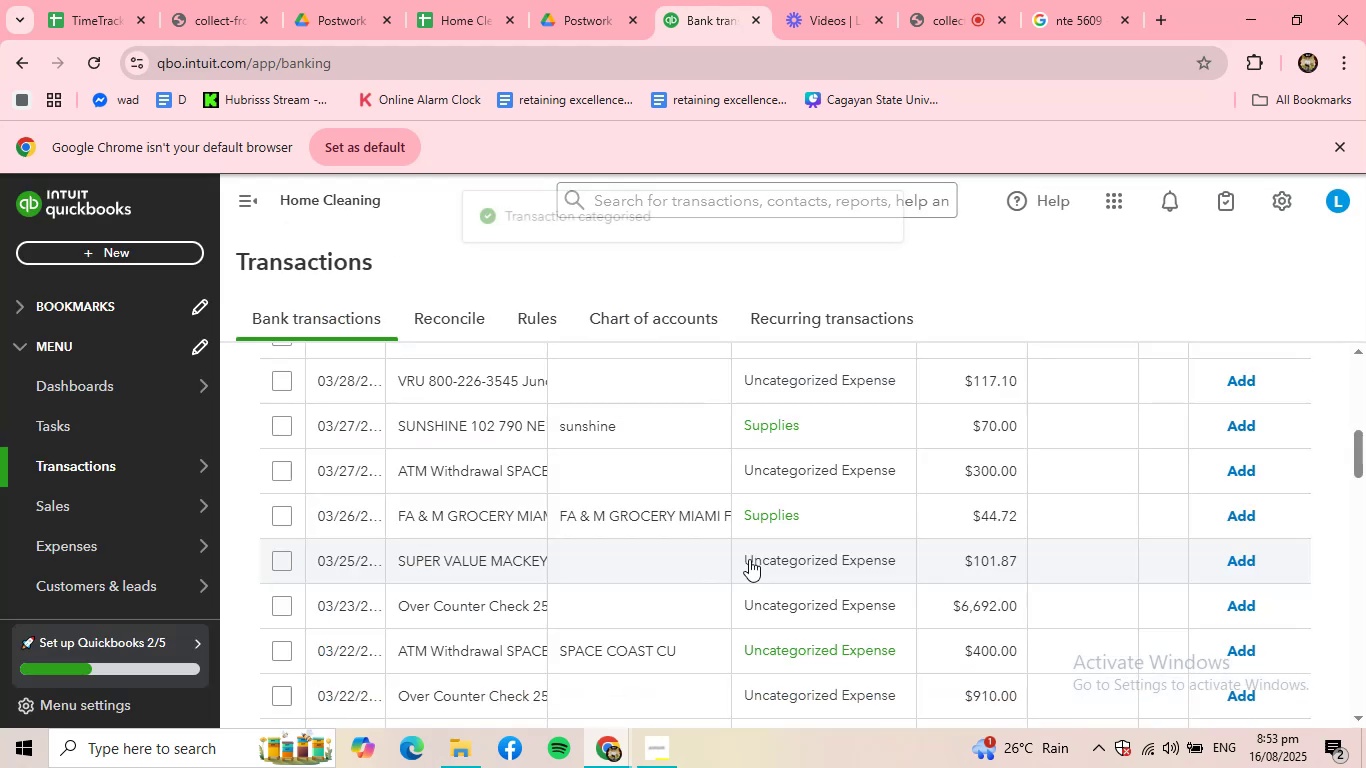 
scroll: coordinate [576, 527], scroll_direction: up, amount: 2.0
 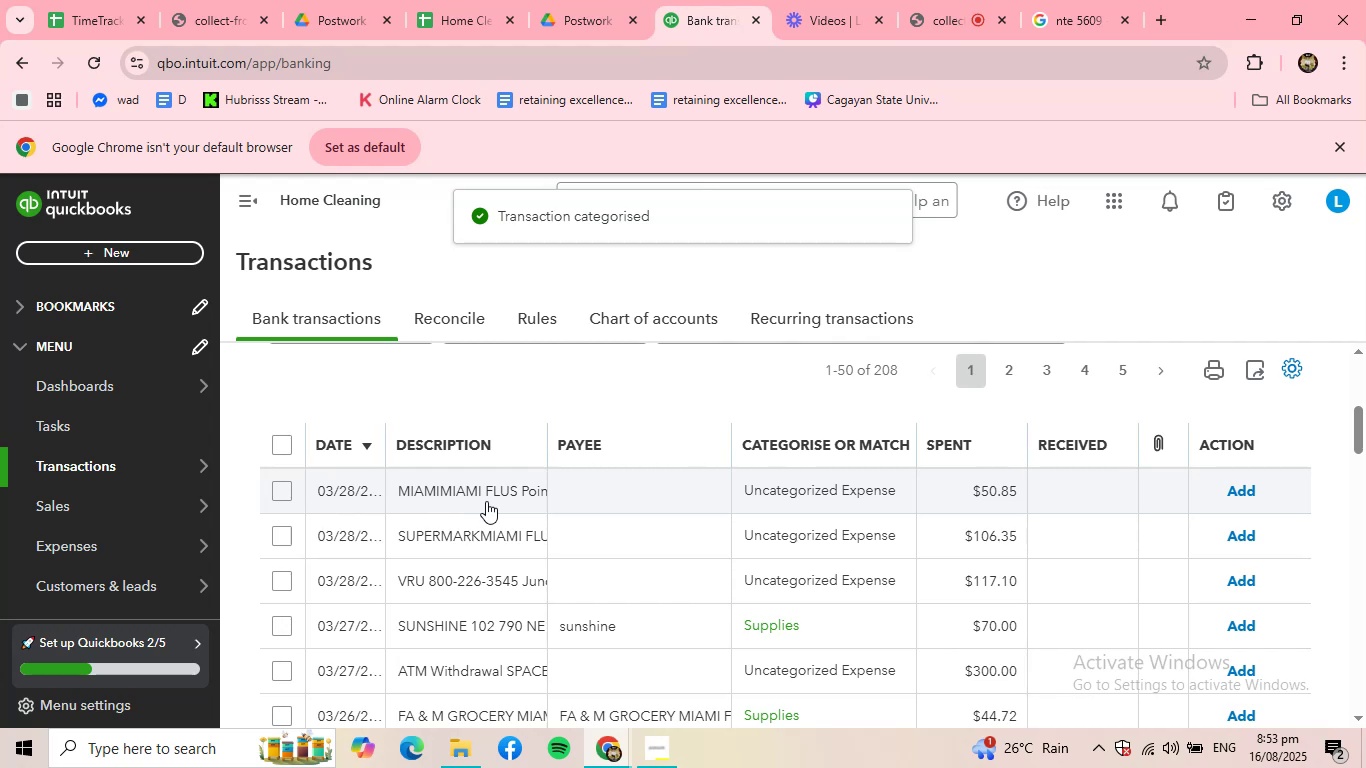 
left_click([486, 501])
 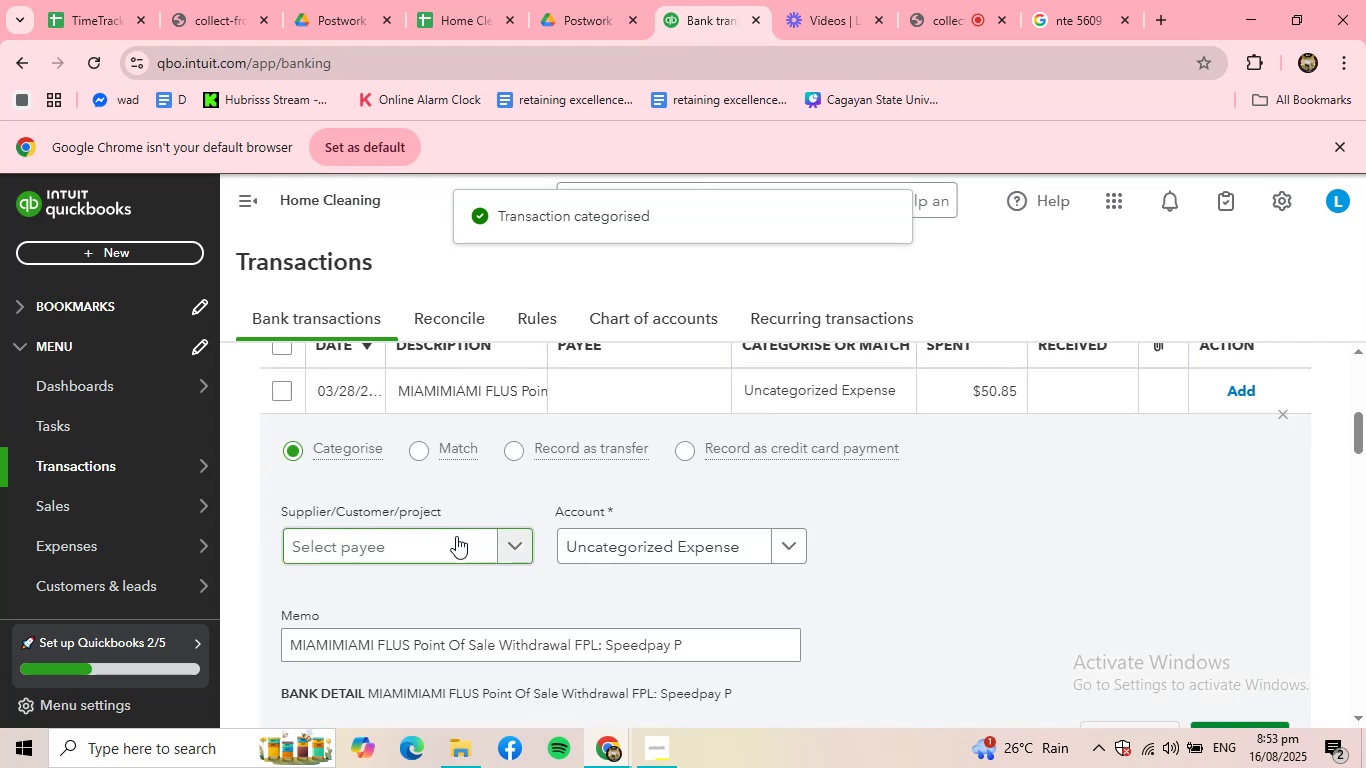 
left_click([450, 555])
 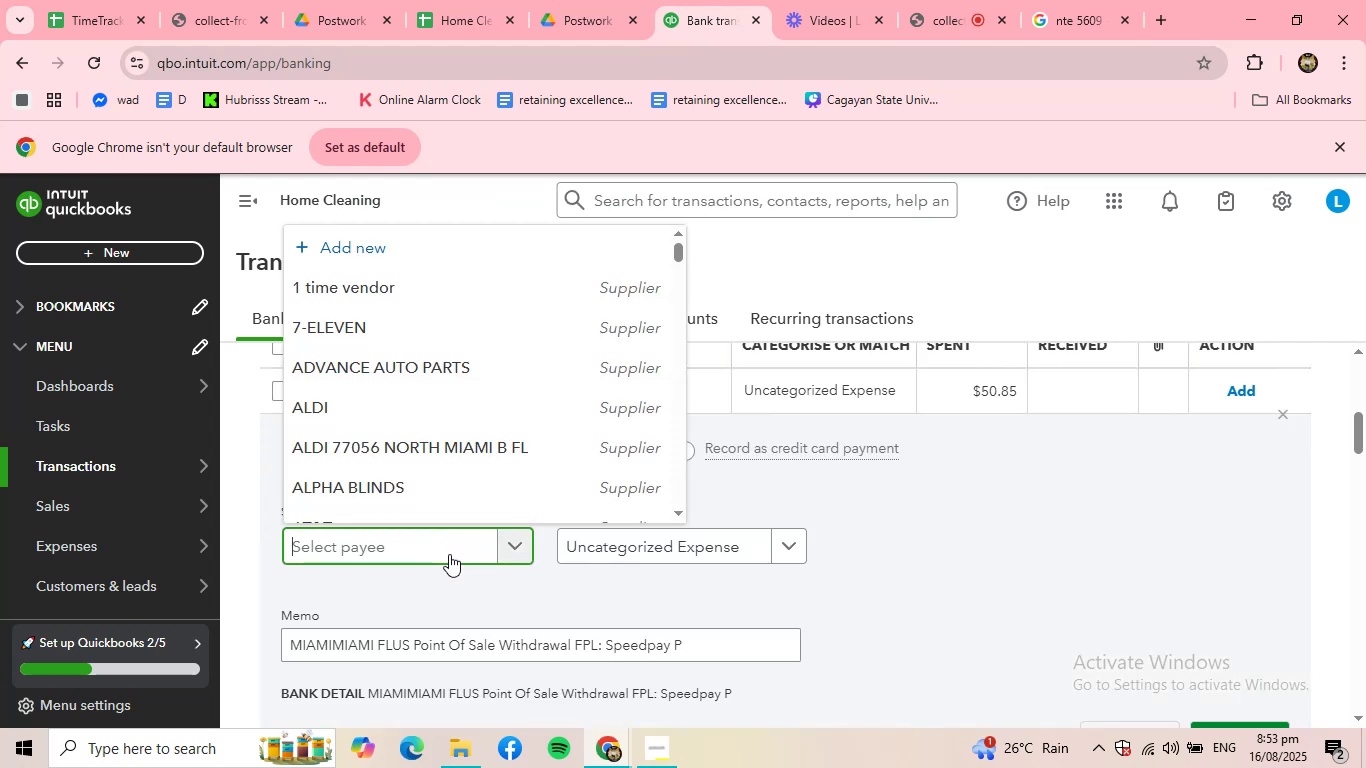 
type(speed)
 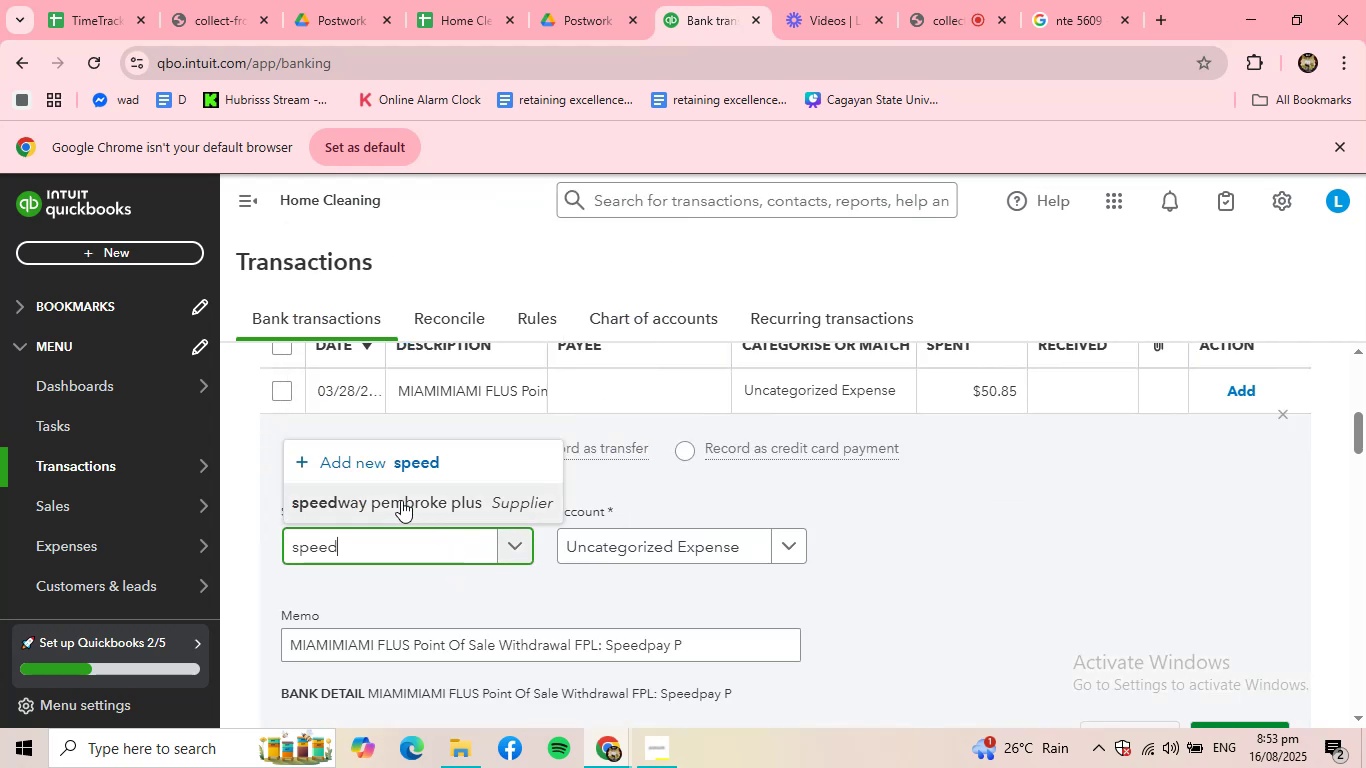 
left_click([401, 500])
 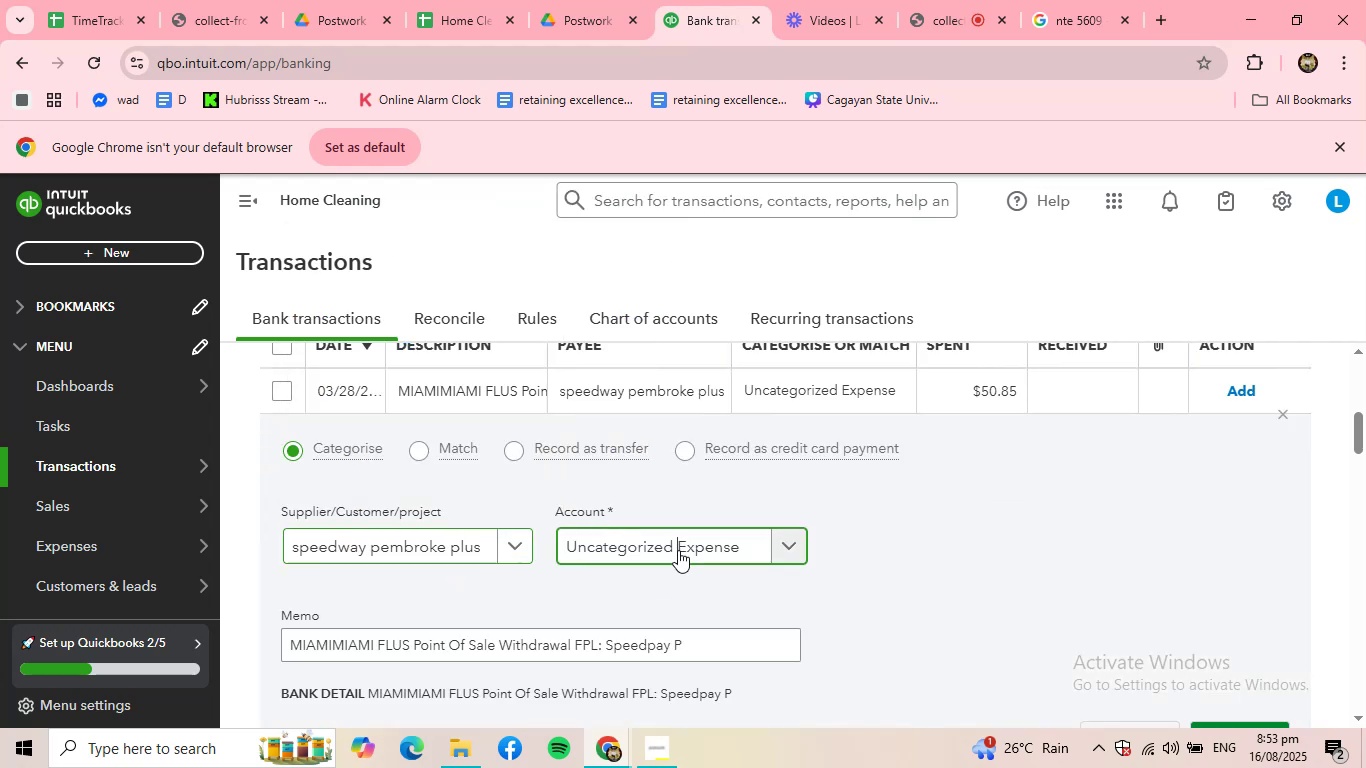 
double_click([678, 550])
 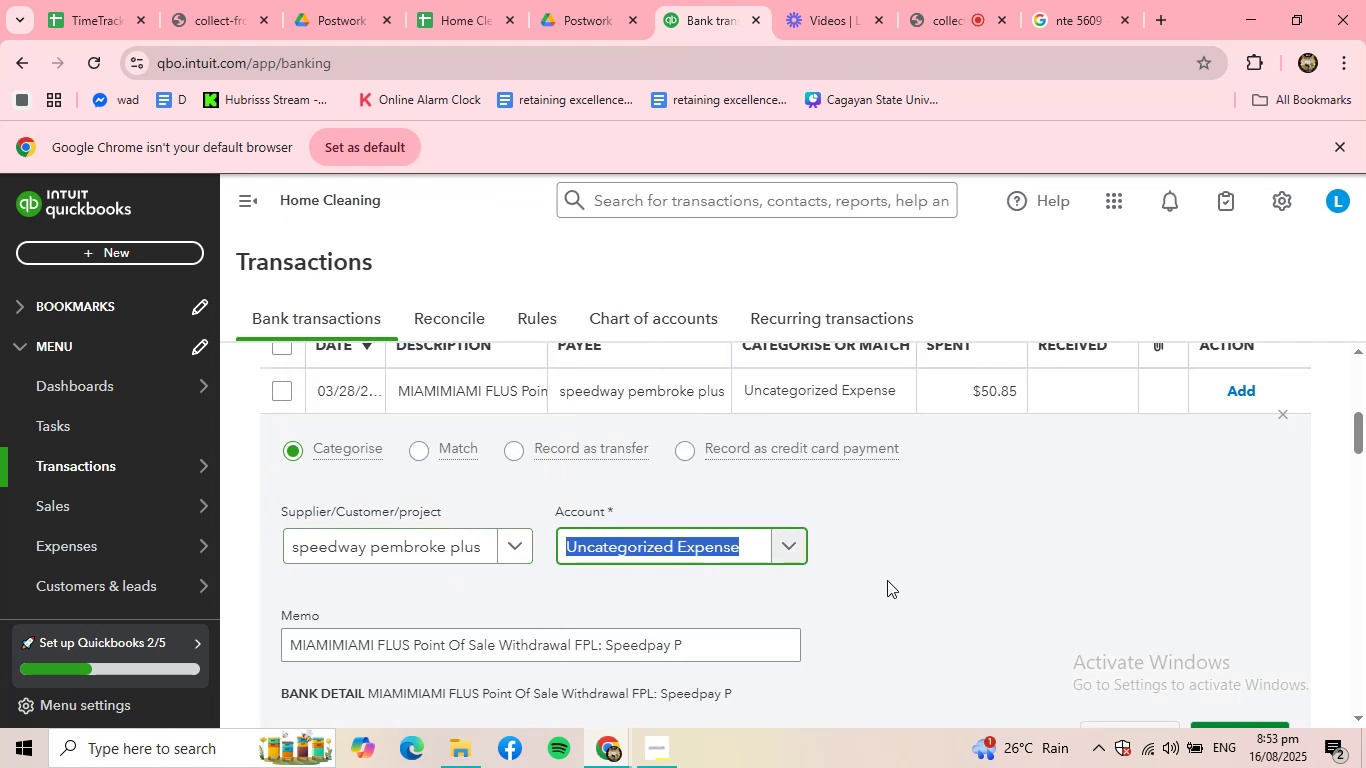 
scroll: coordinate [1097, 609], scroll_direction: down, amount: 1.0
 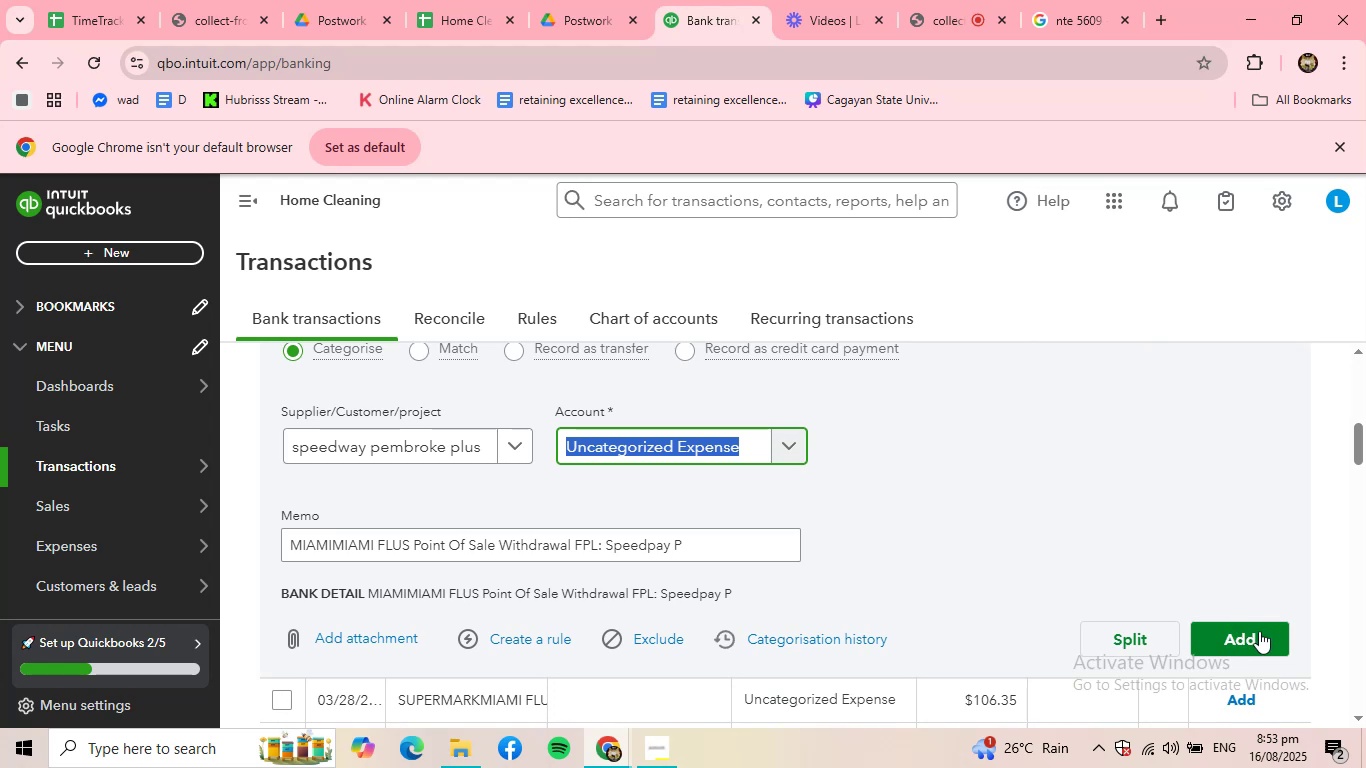 
left_click([1261, 637])
 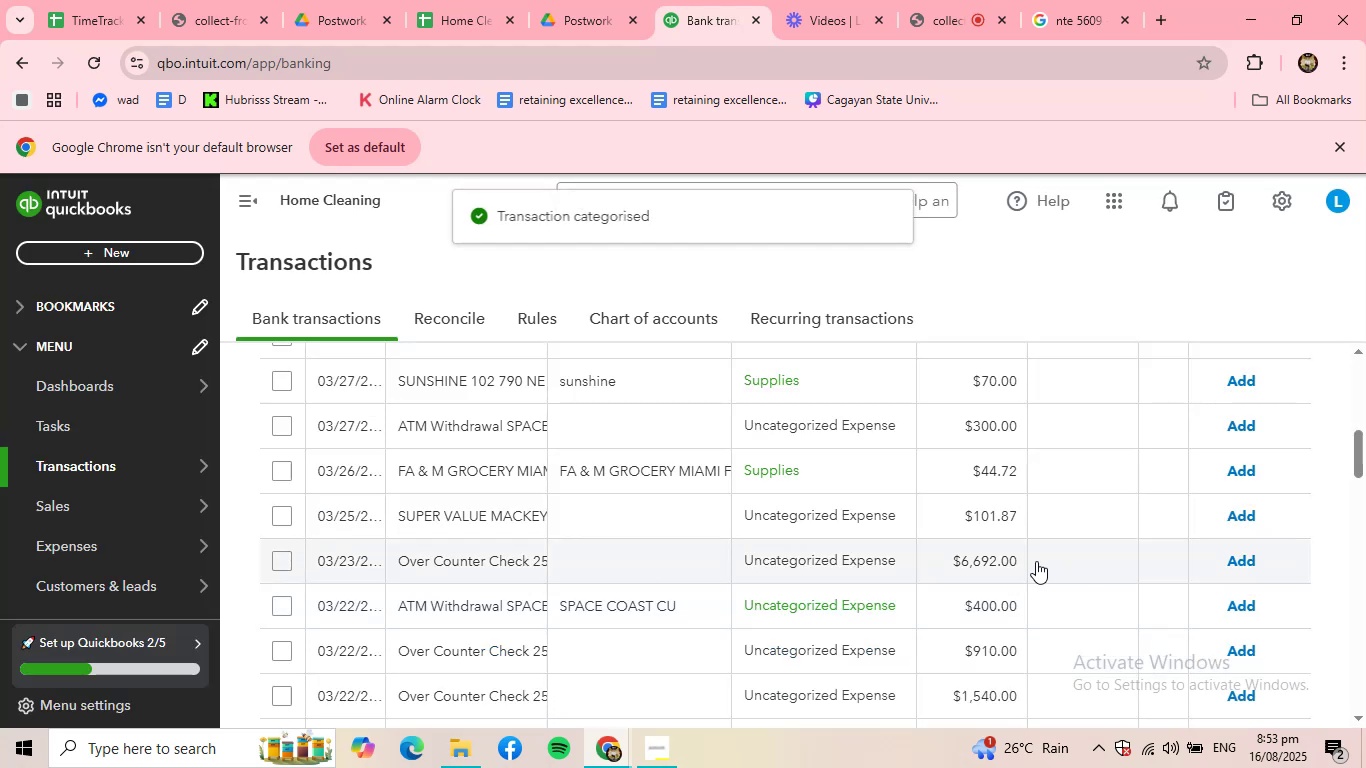 
scroll: coordinate [535, 575], scroll_direction: up, amount: 2.0
 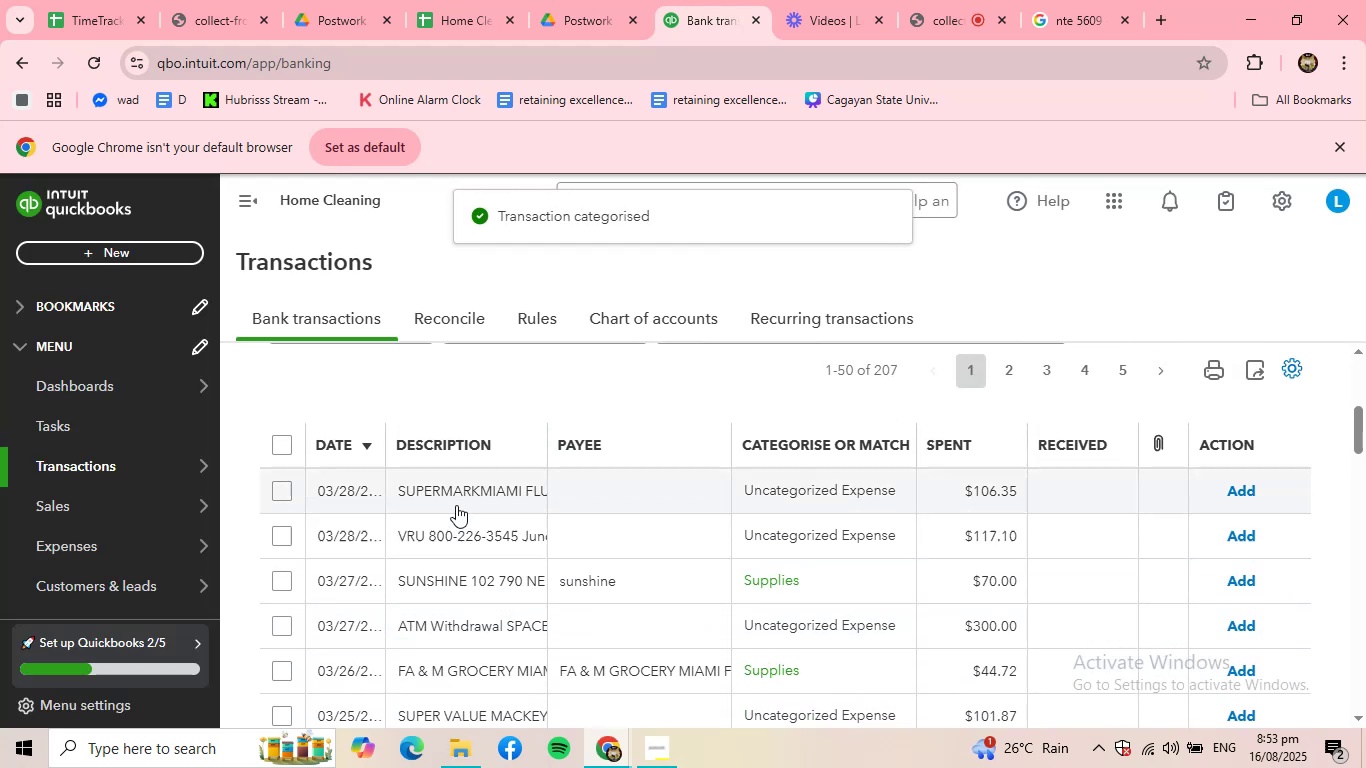 
left_click([456, 498])
 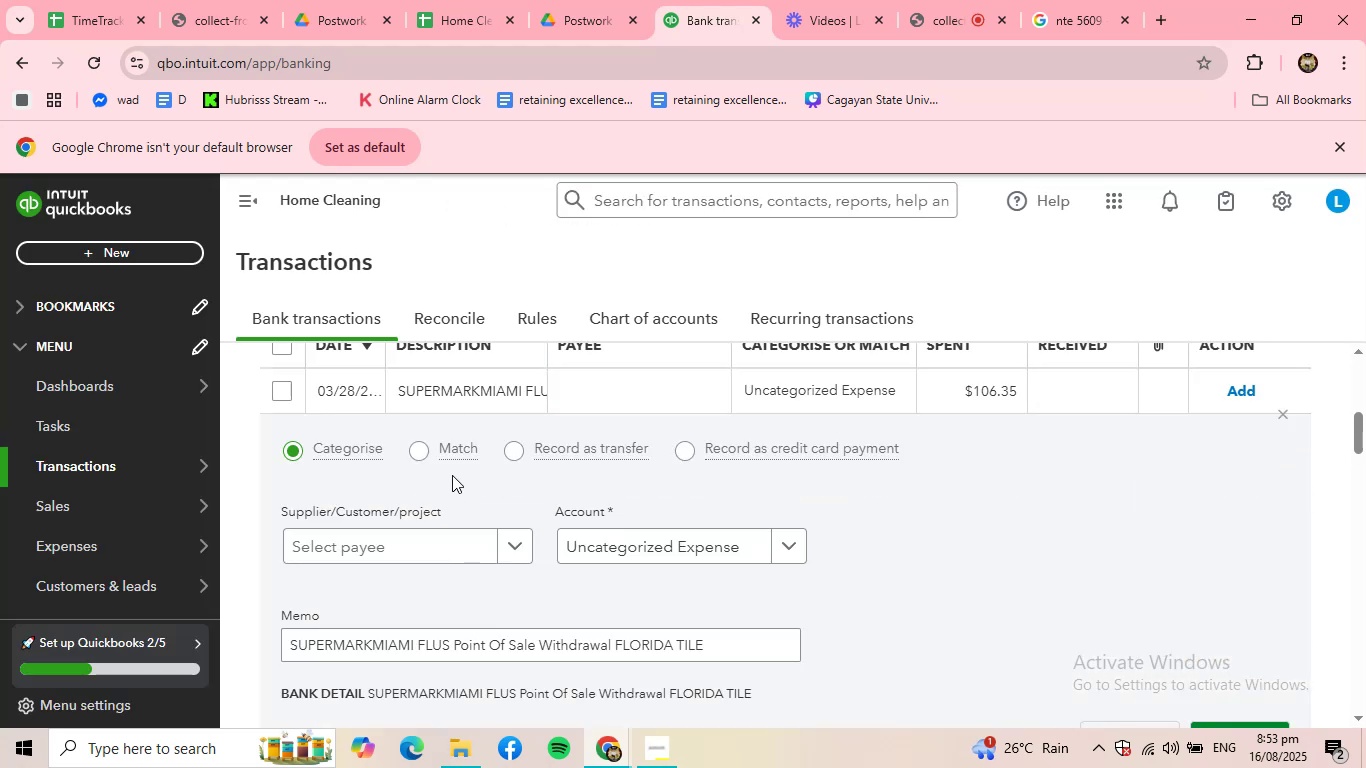 
wait(5.9)
 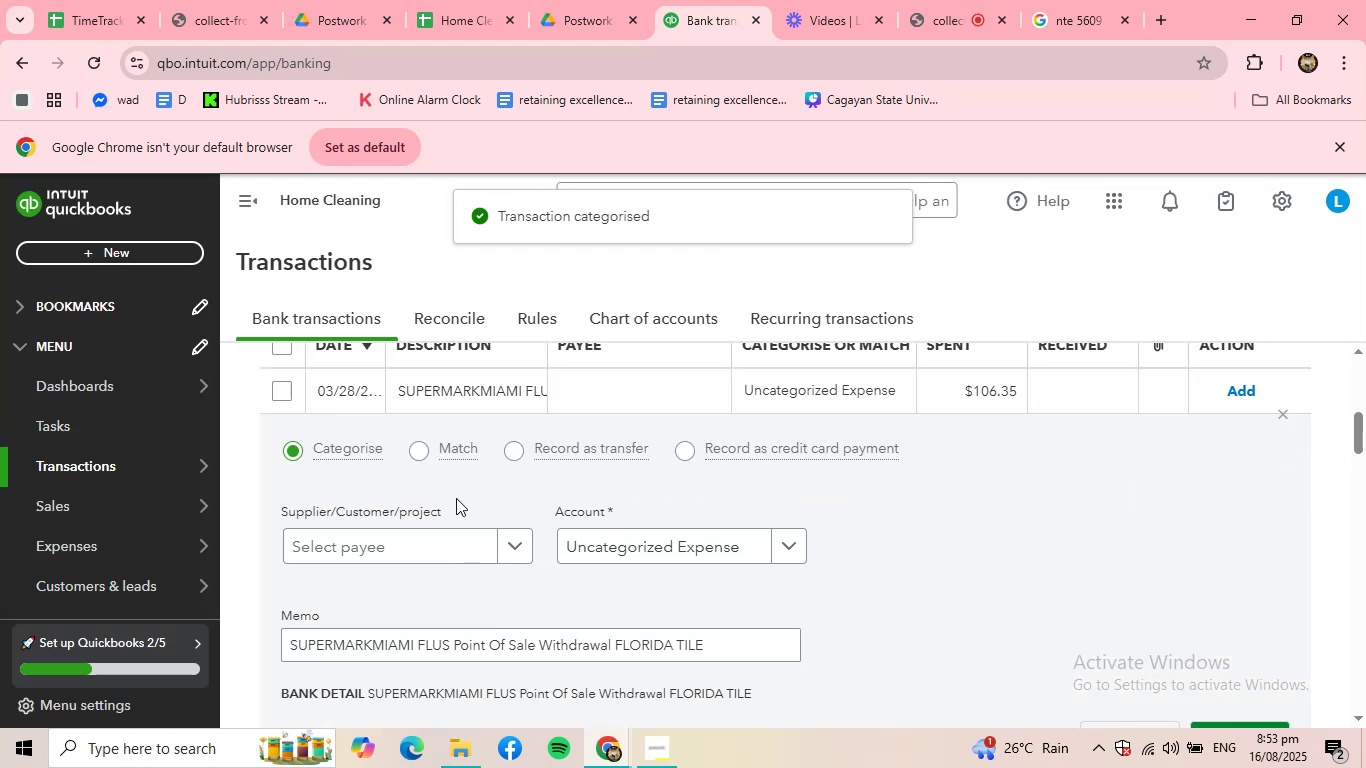 
left_click([452, 544])
 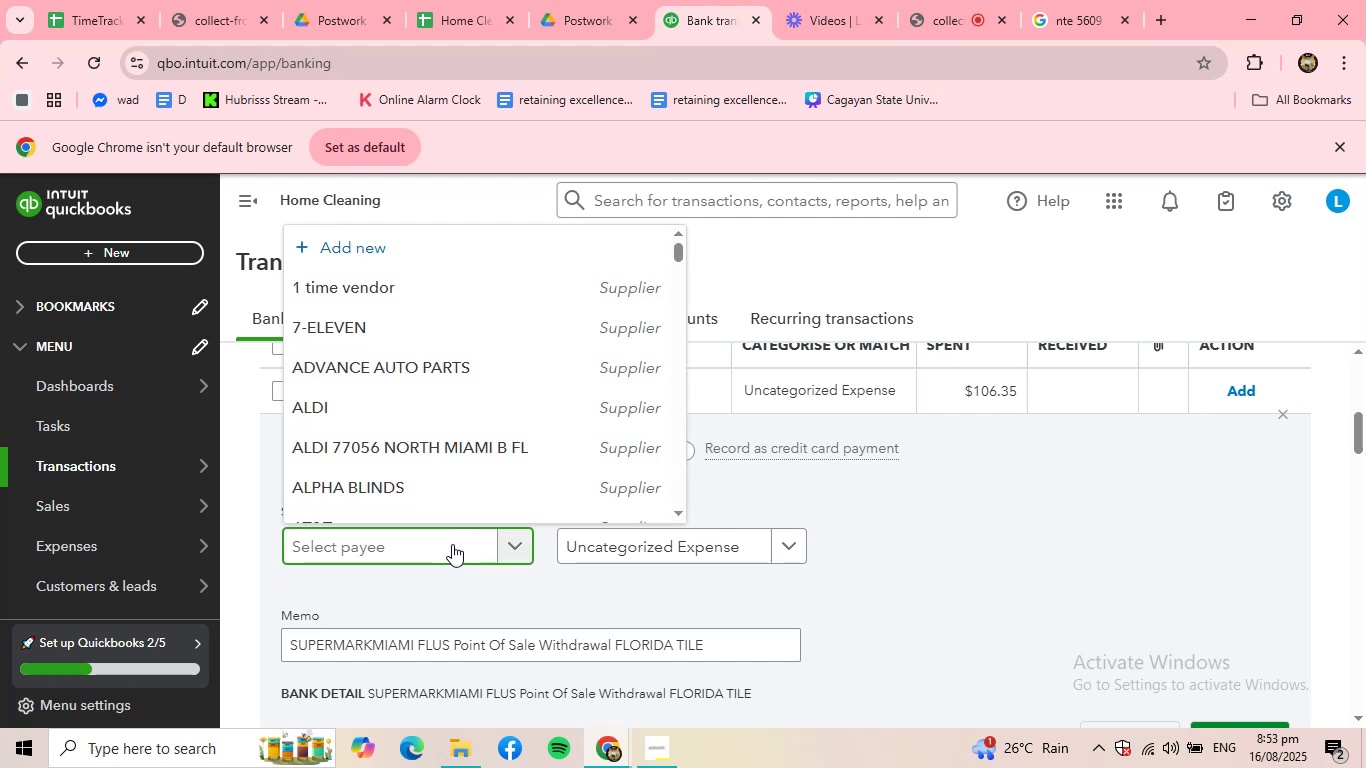 
type(flori)
 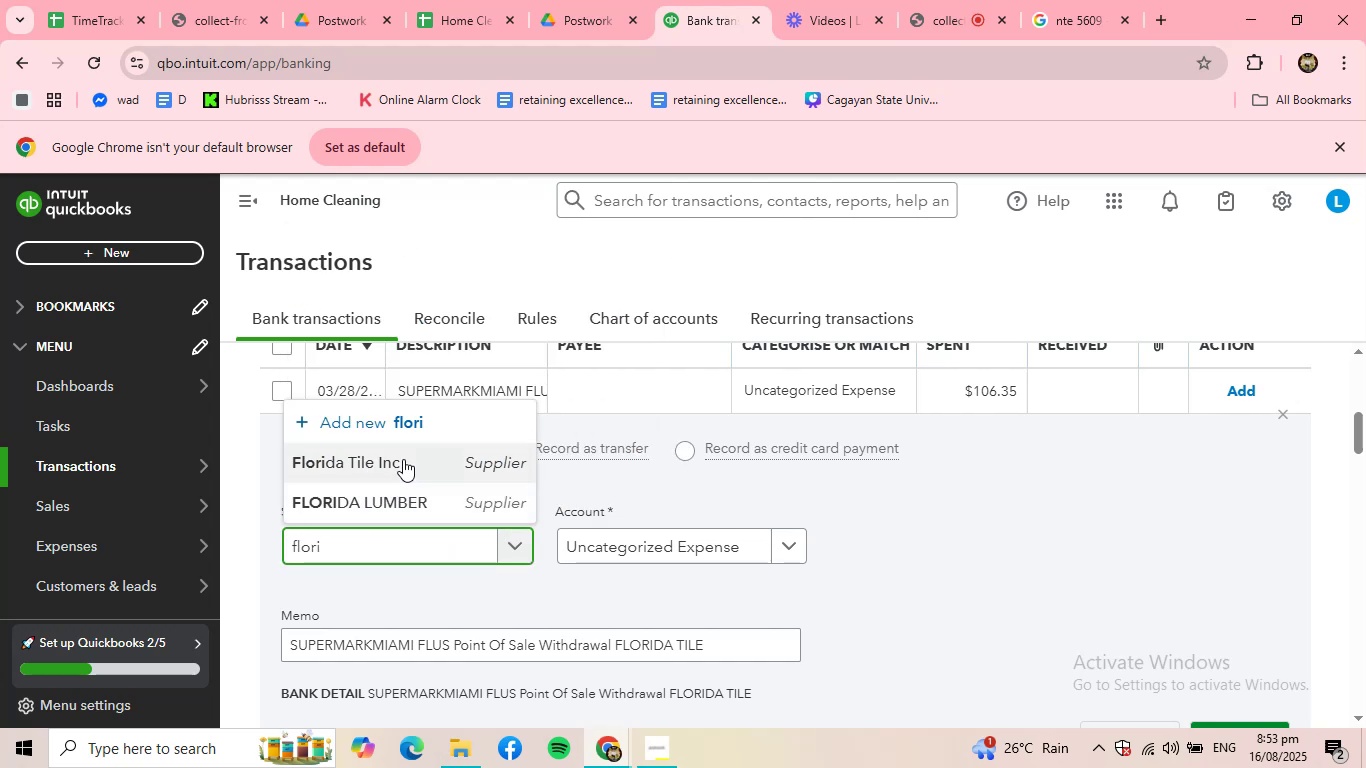 
left_click([403, 459])
 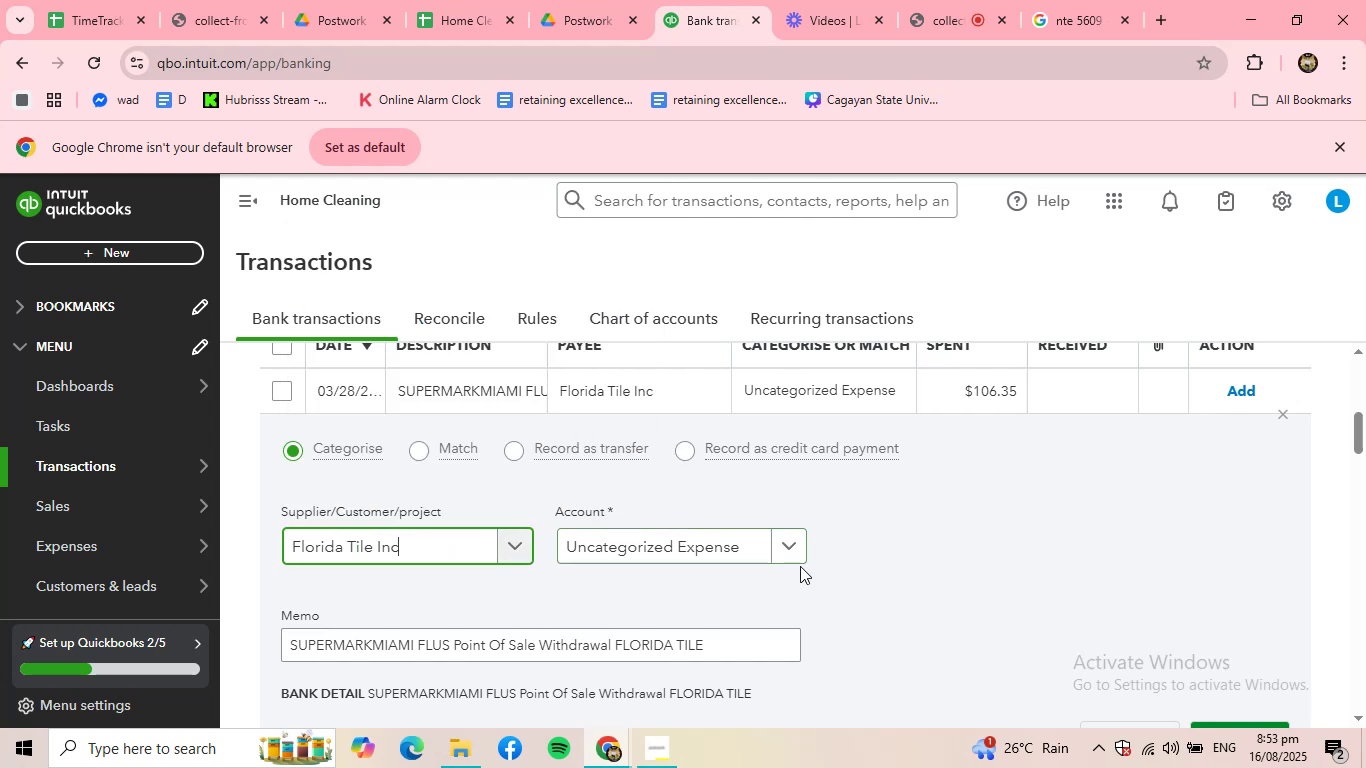 
scroll: coordinate [875, 561], scroll_direction: down, amount: 1.0
 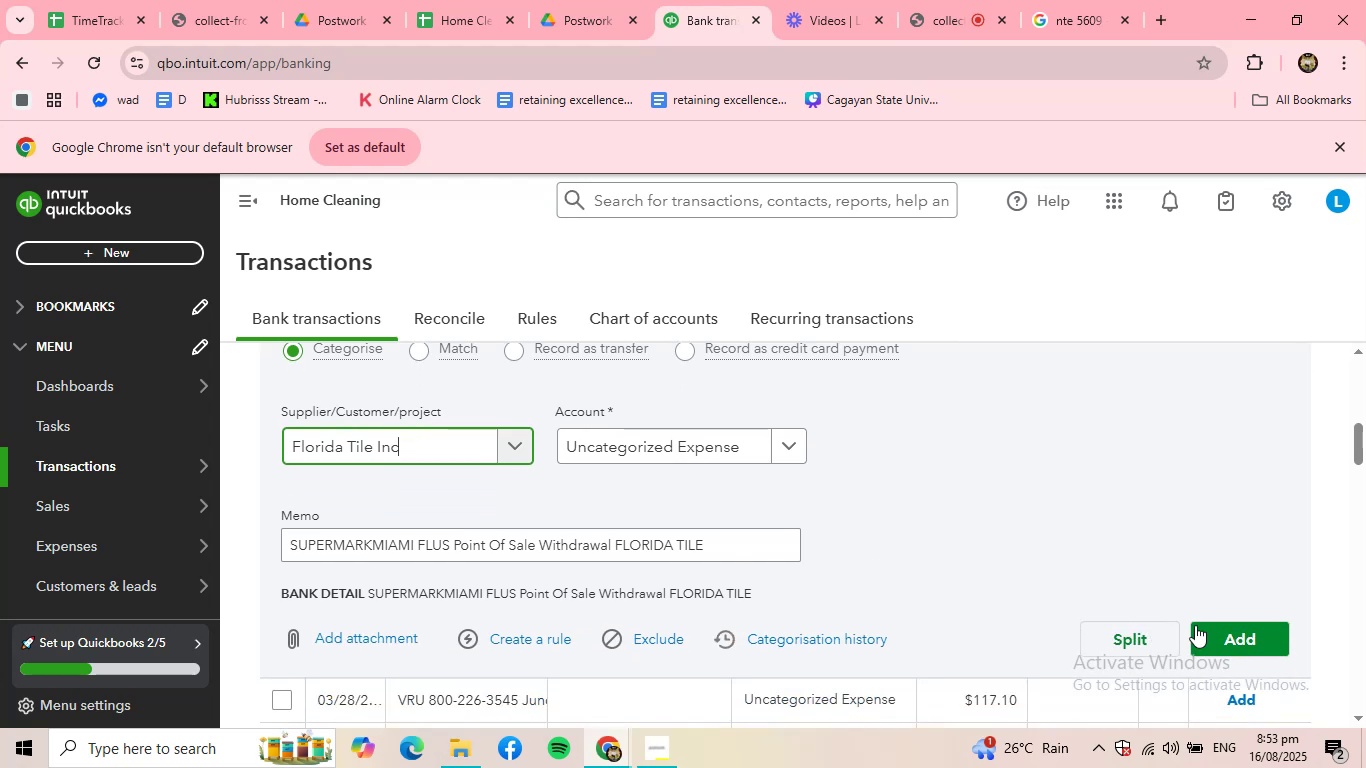 
left_click([1213, 630])
 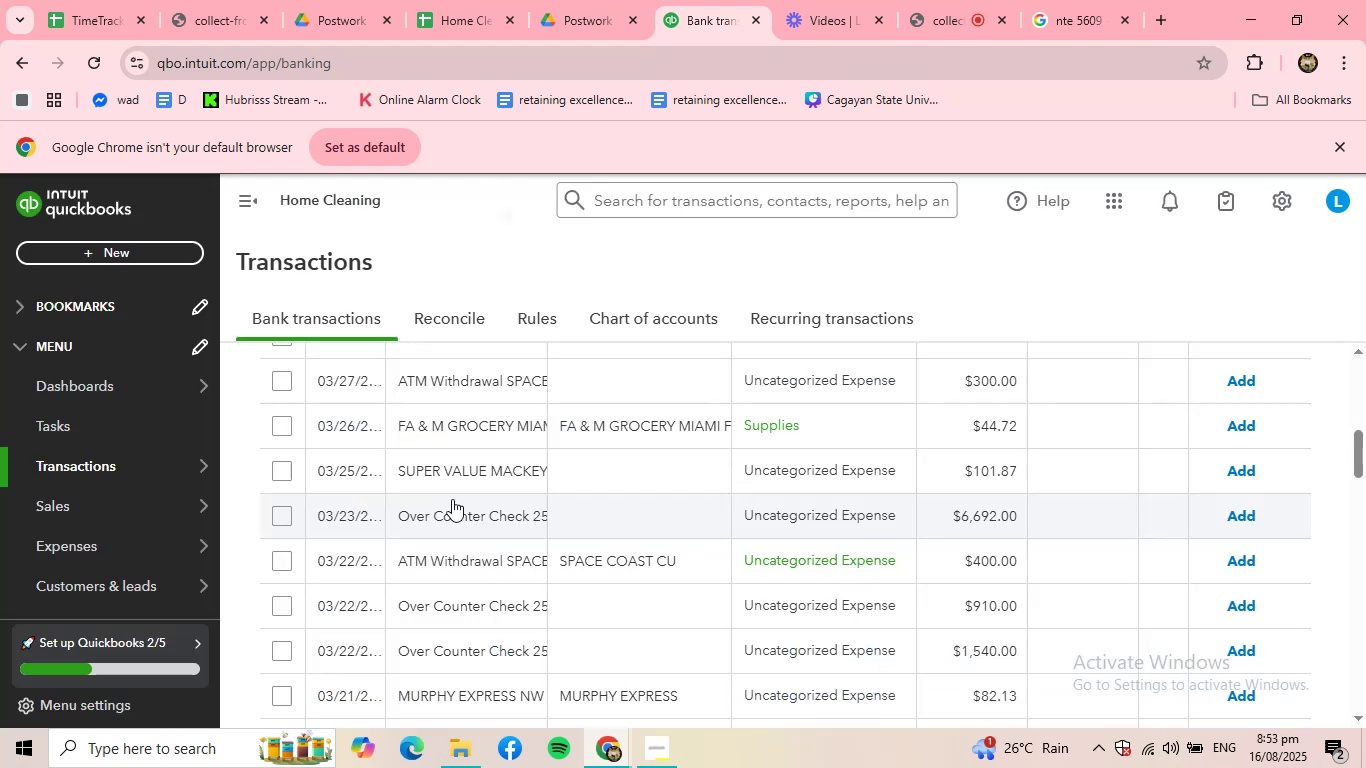 
scroll: coordinate [500, 500], scroll_direction: up, amount: 2.0
 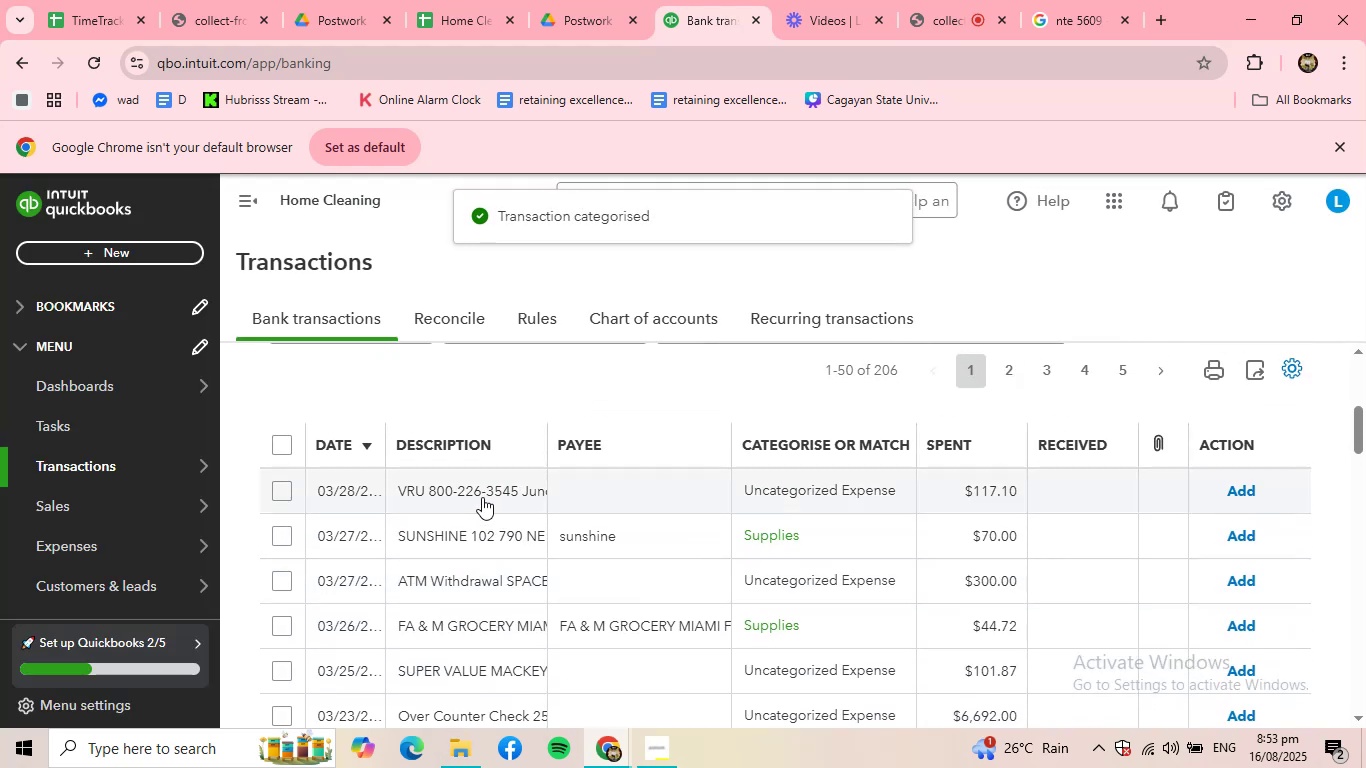 
left_click([482, 497])
 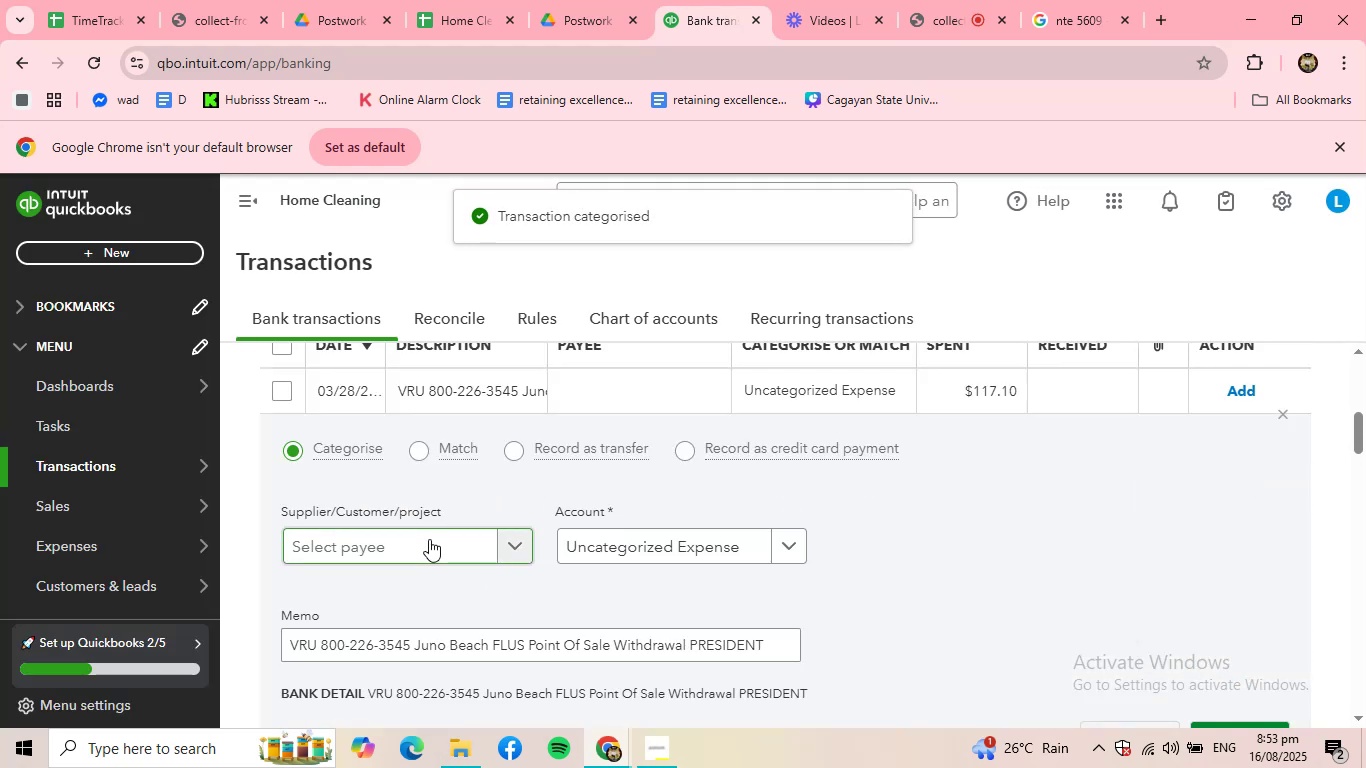 
left_click([429, 538])
 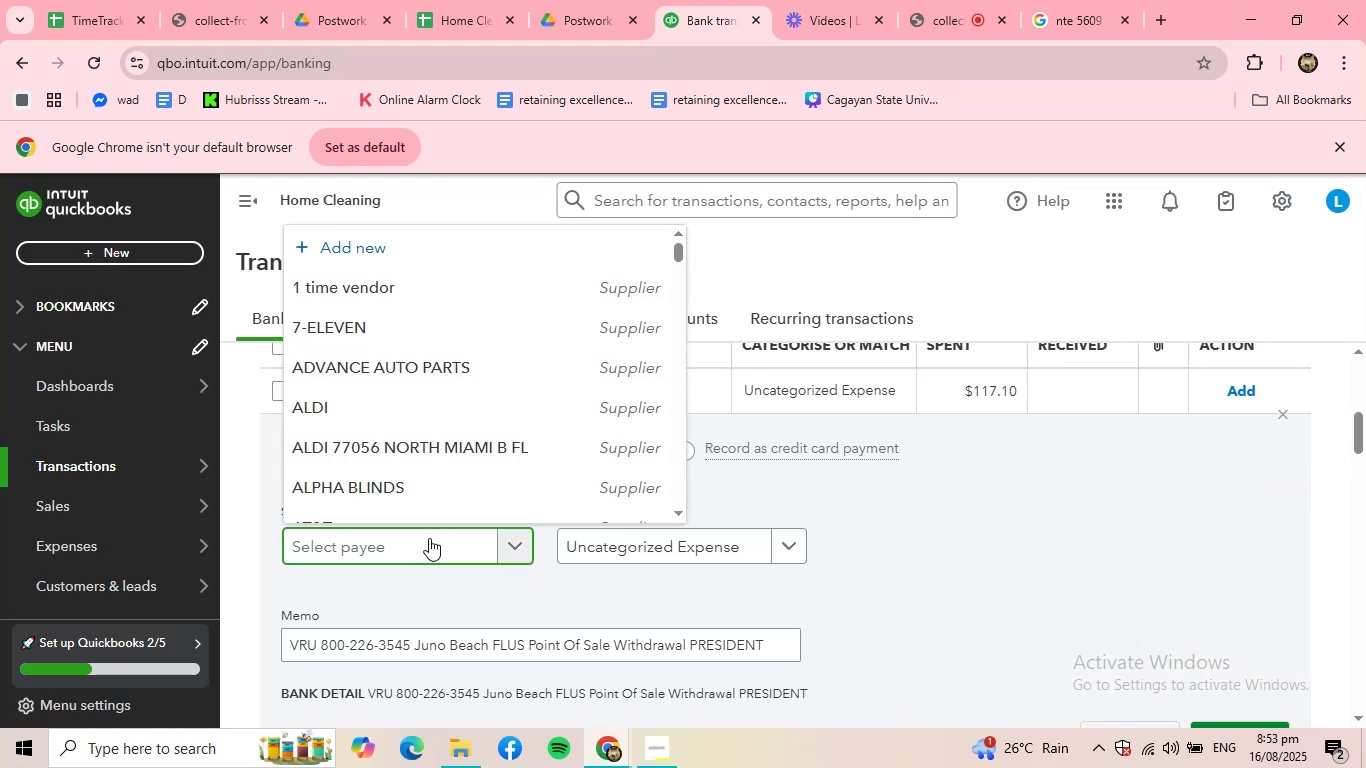 
type(presi)
 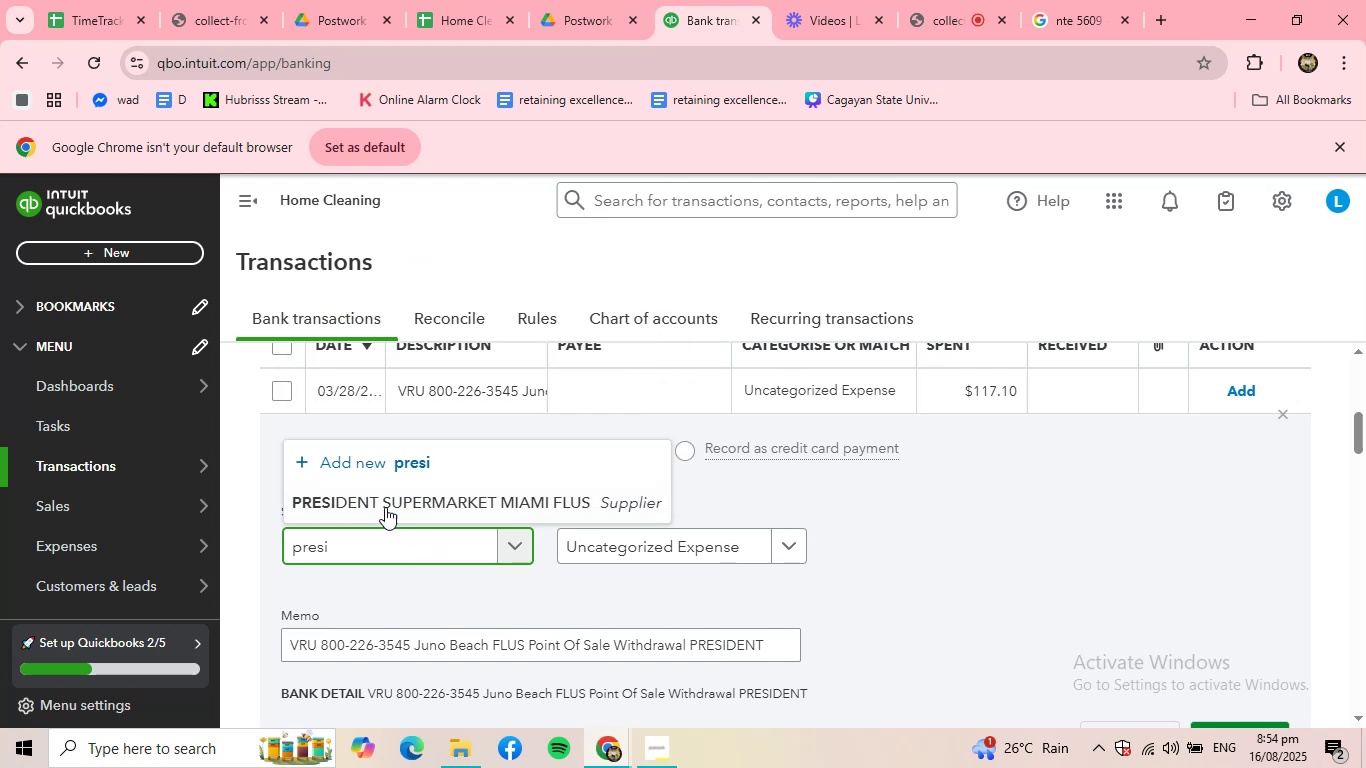 
left_click([388, 501])
 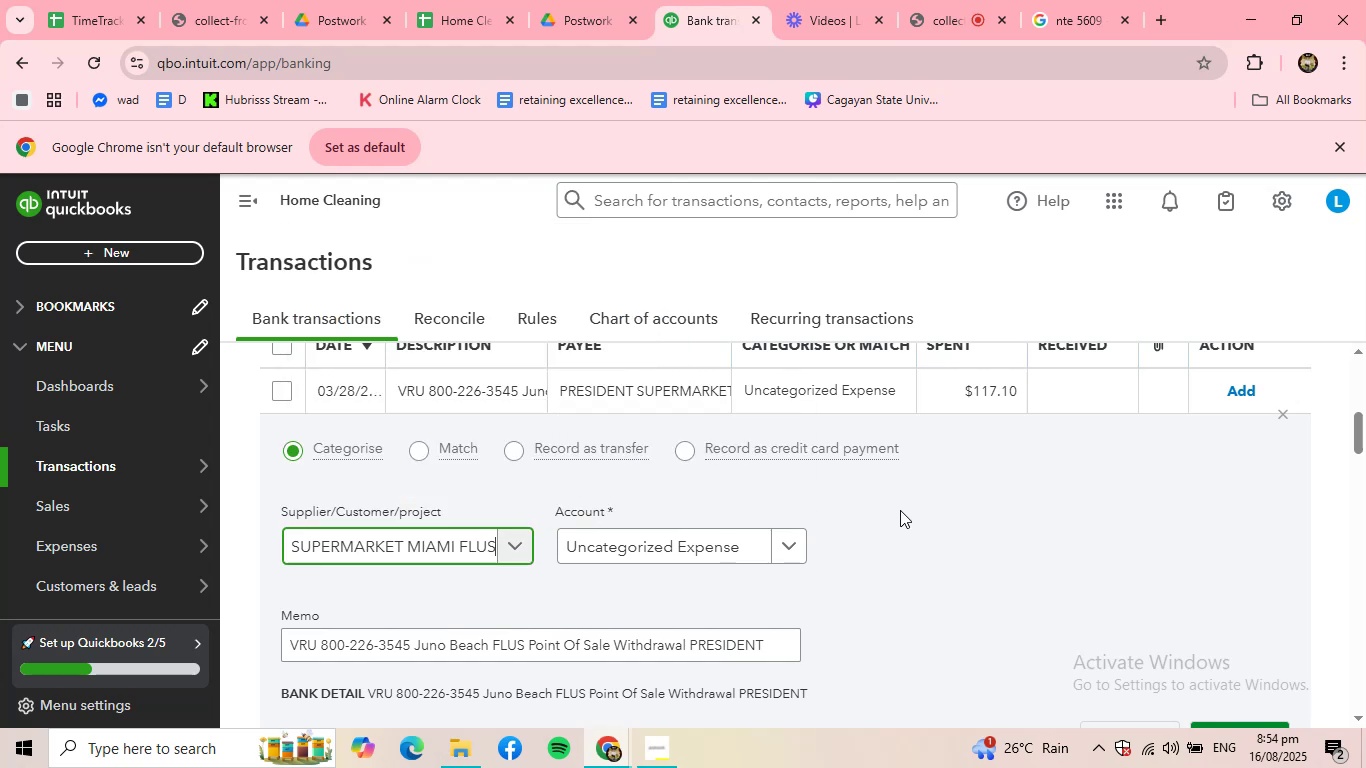 
scroll: coordinate [922, 513], scroll_direction: down, amount: 1.0
 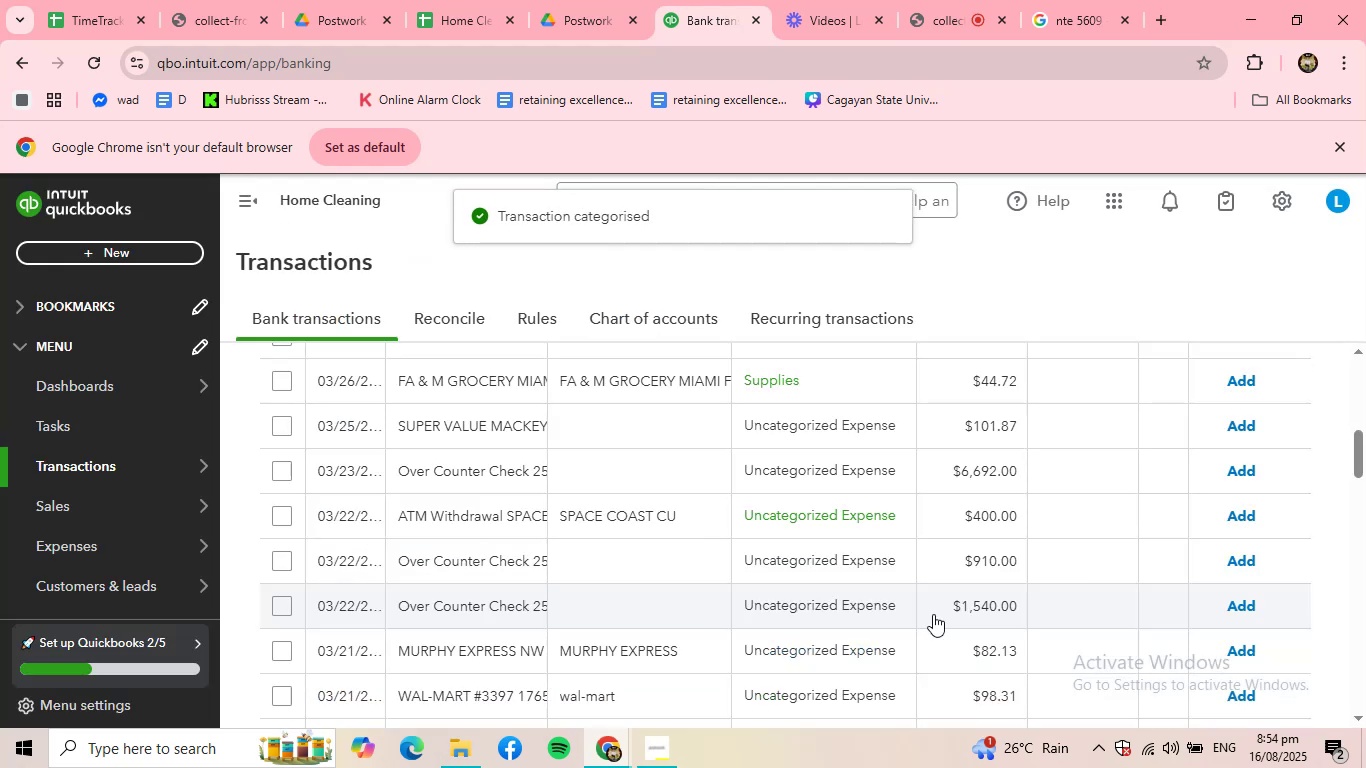 
wait(7.81)
 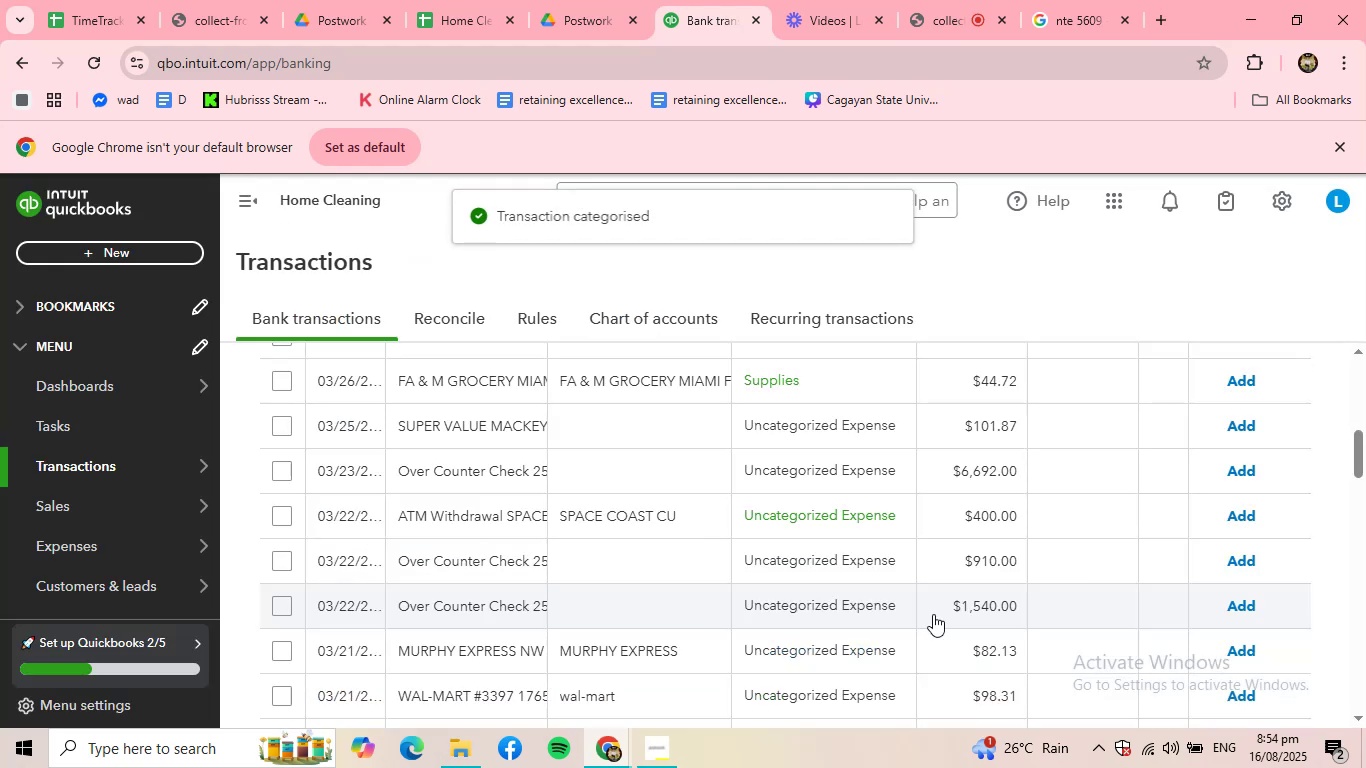 
scroll: coordinate [626, 565], scroll_direction: up, amount: 2.0
 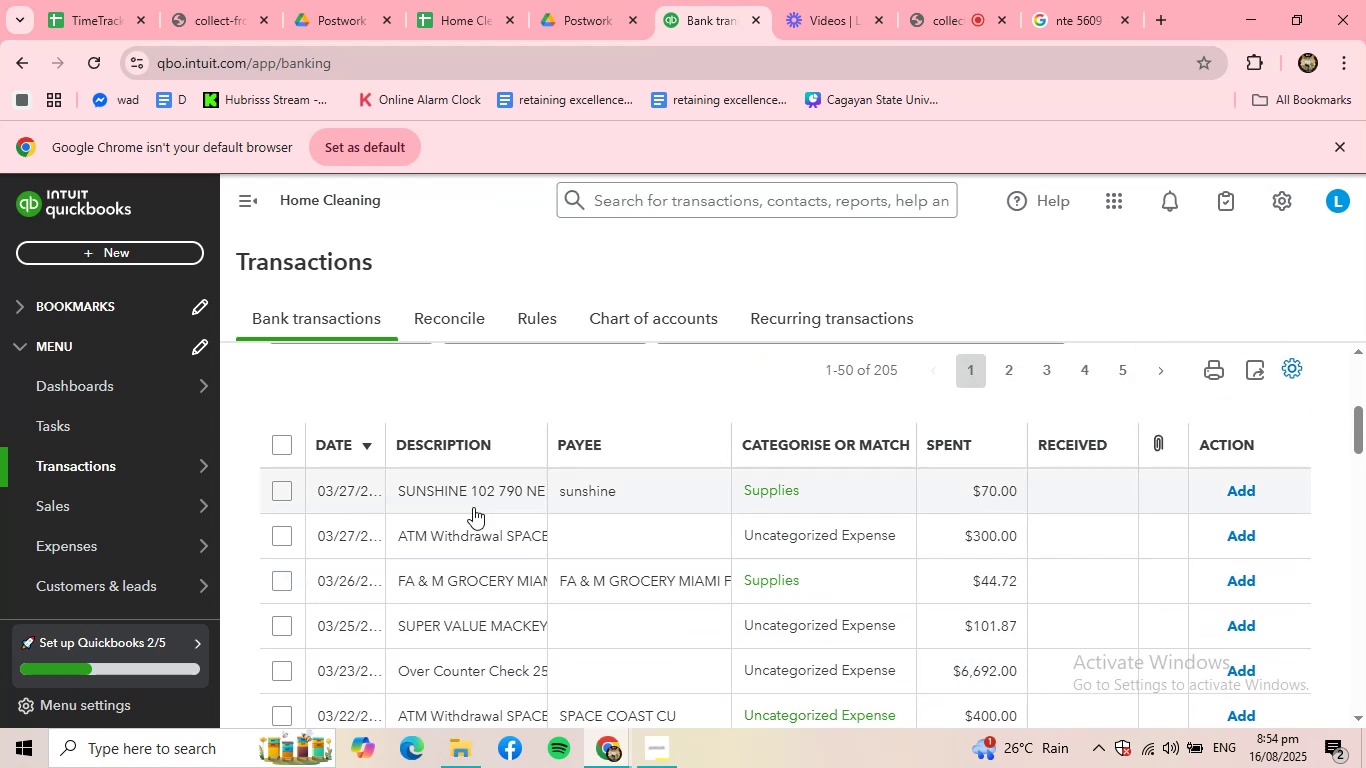 
left_click([473, 500])
 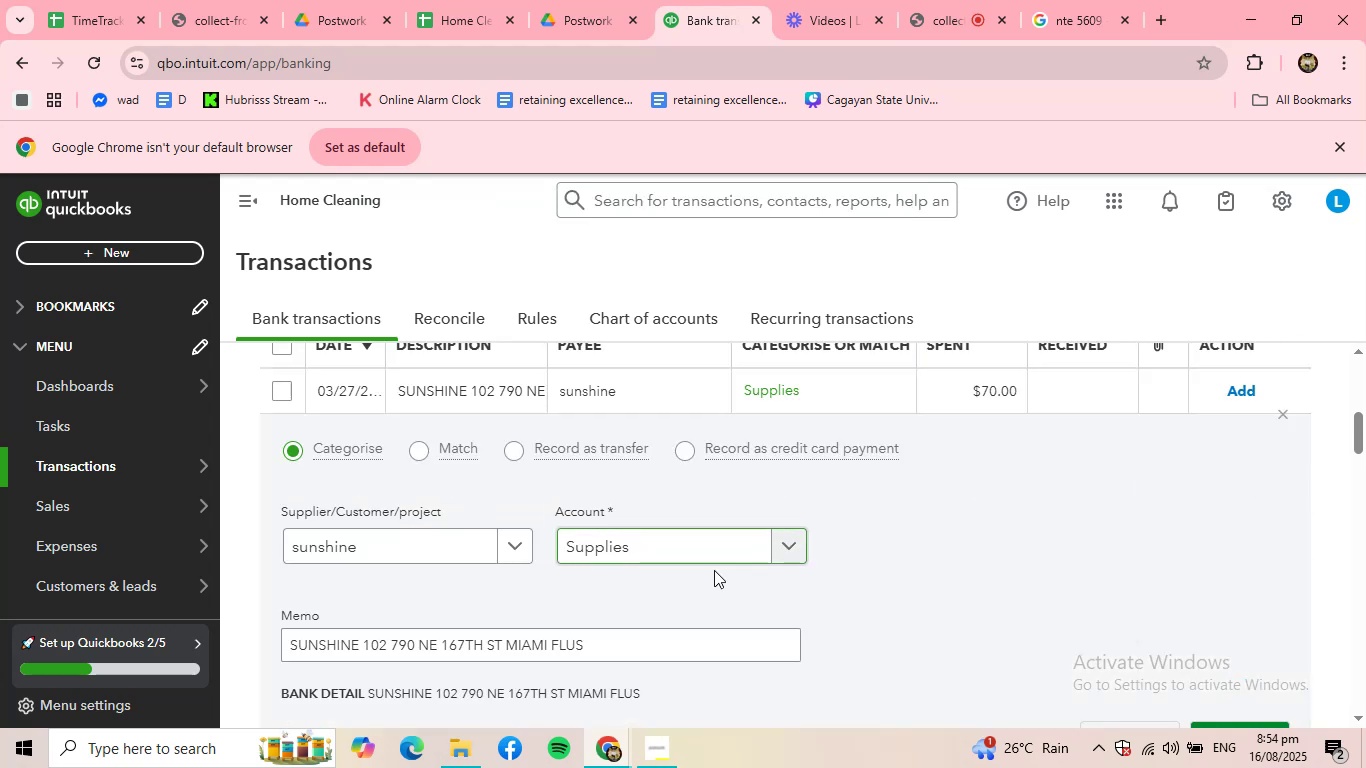 
scroll: coordinate [835, 554], scroll_direction: down, amount: 1.0
 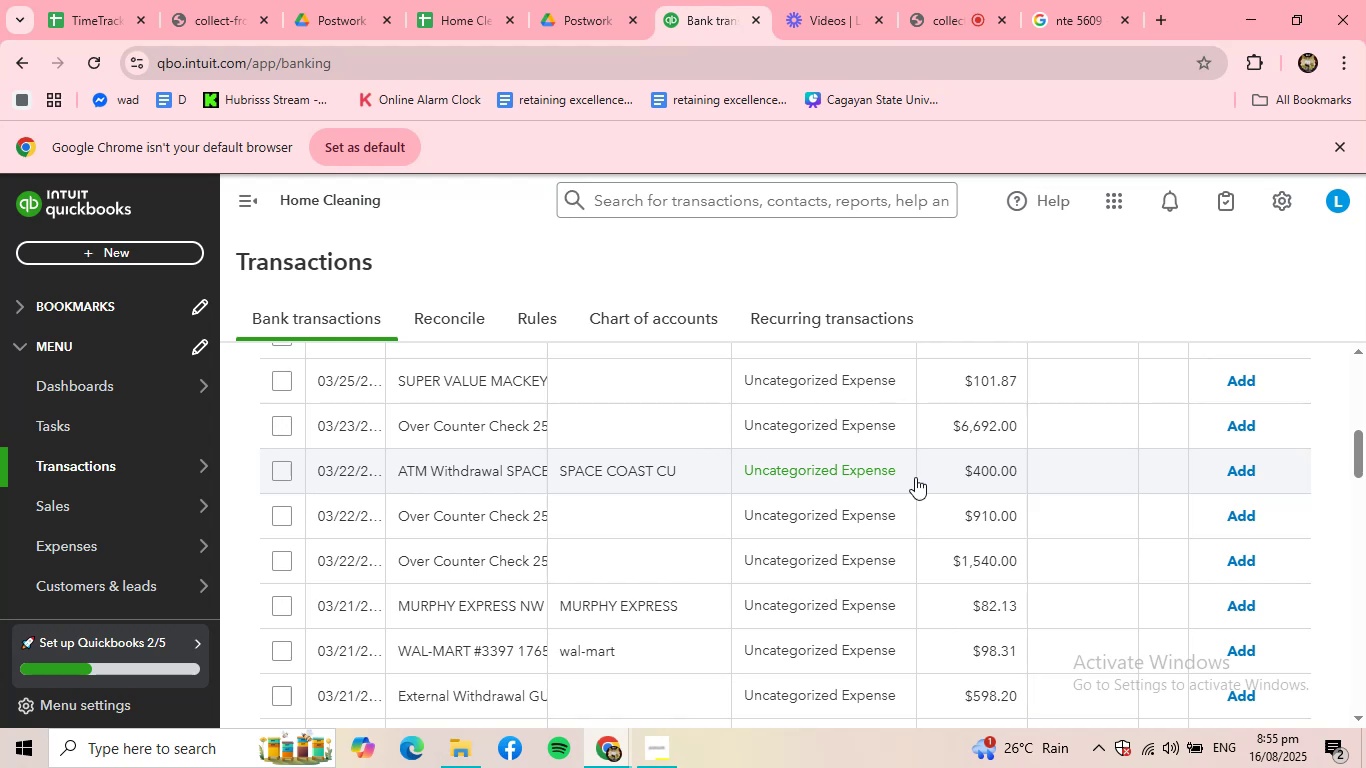 
wait(103.58)
 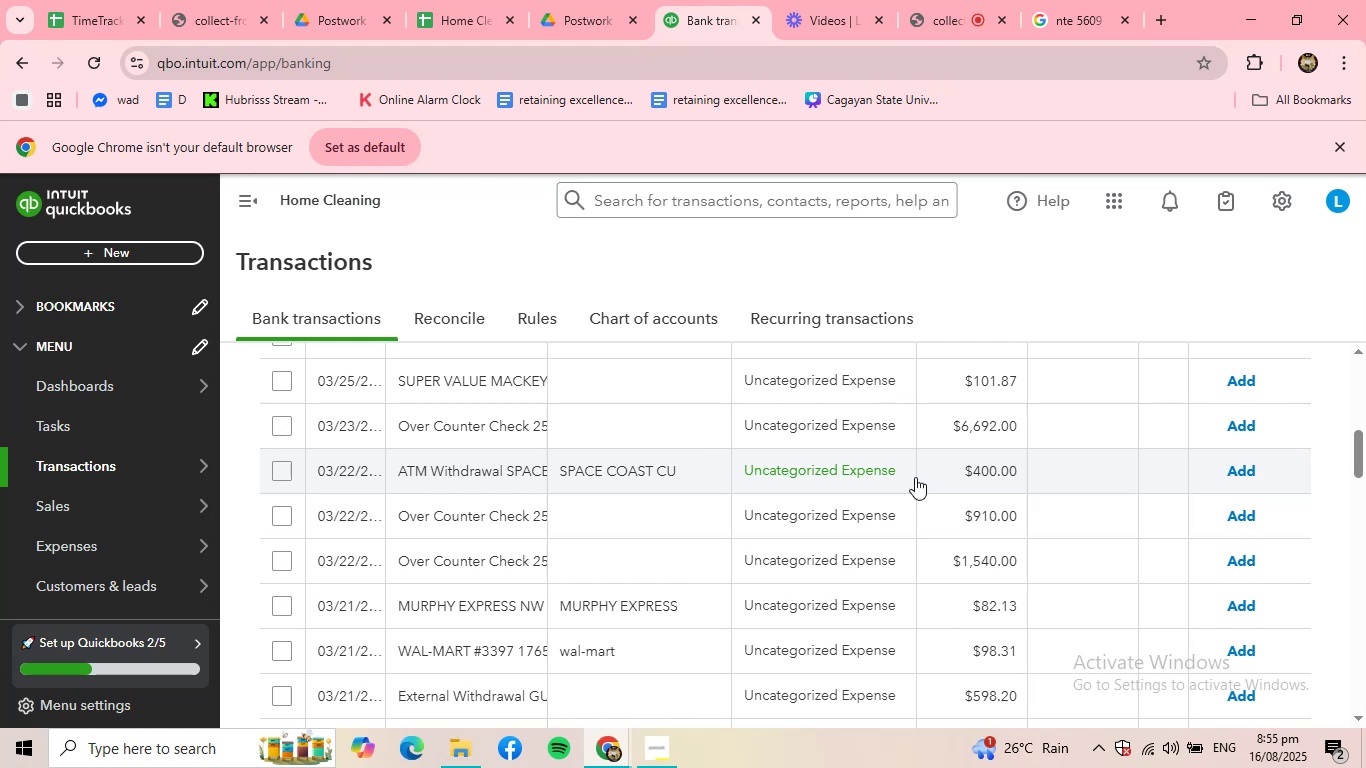 
scroll: coordinate [587, 438], scroll_direction: up, amount: 3.0
 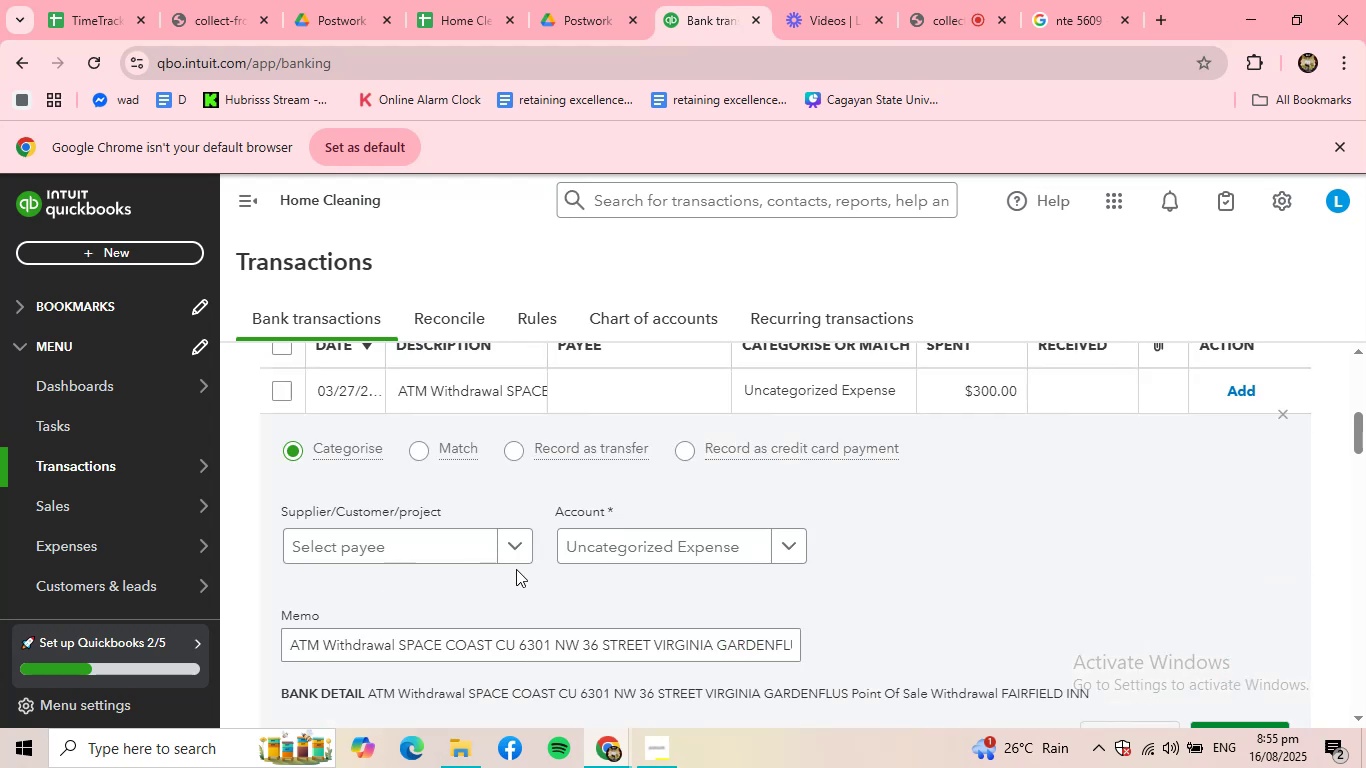 
left_click([496, 536])
 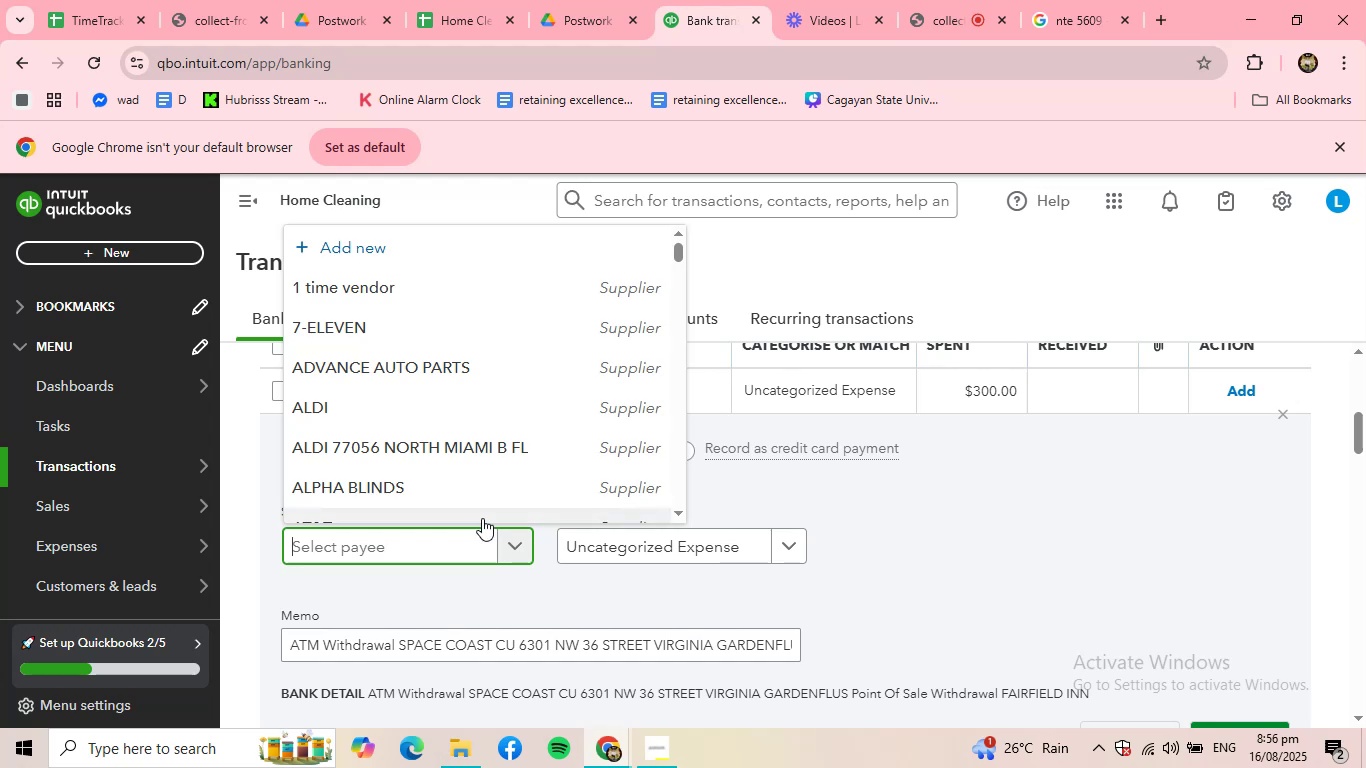 
wait(6.0)
 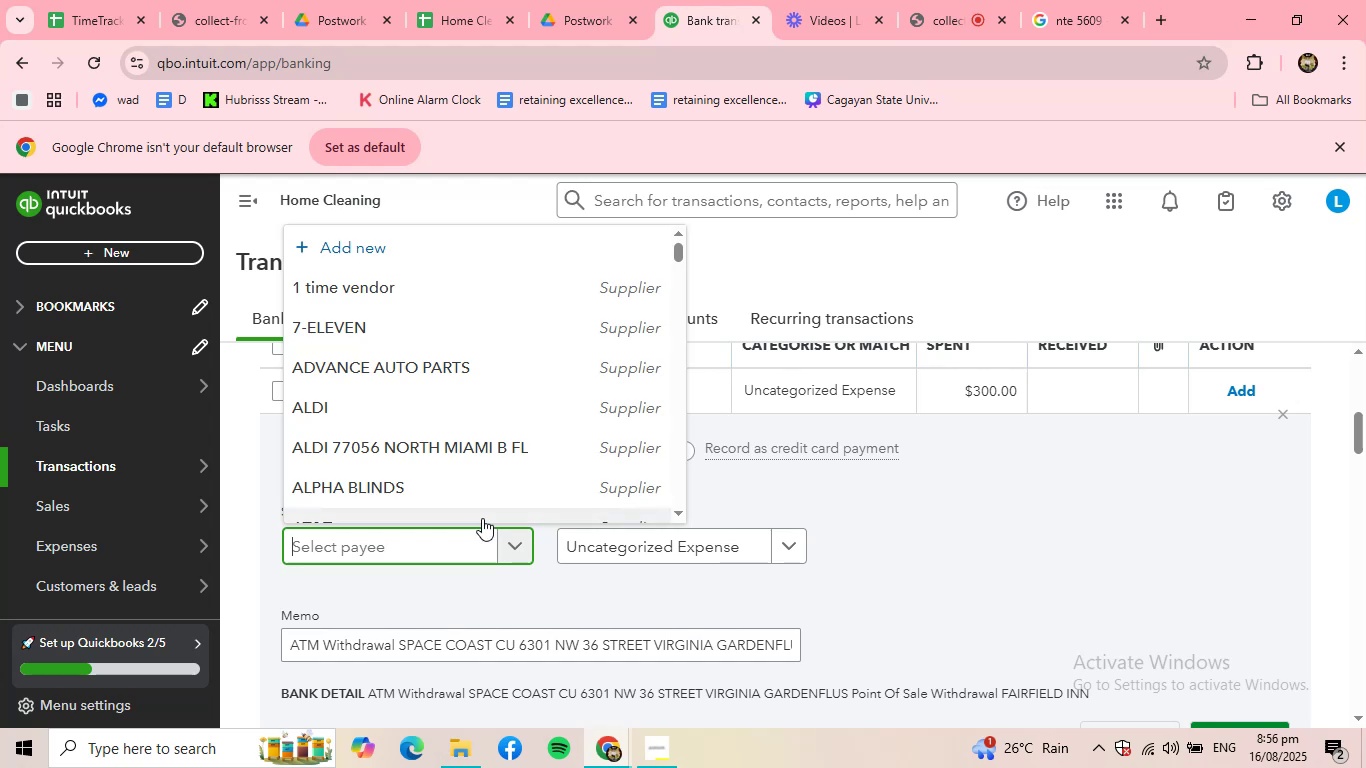 
type(spaA)
key(Backspace)
type(CE)
 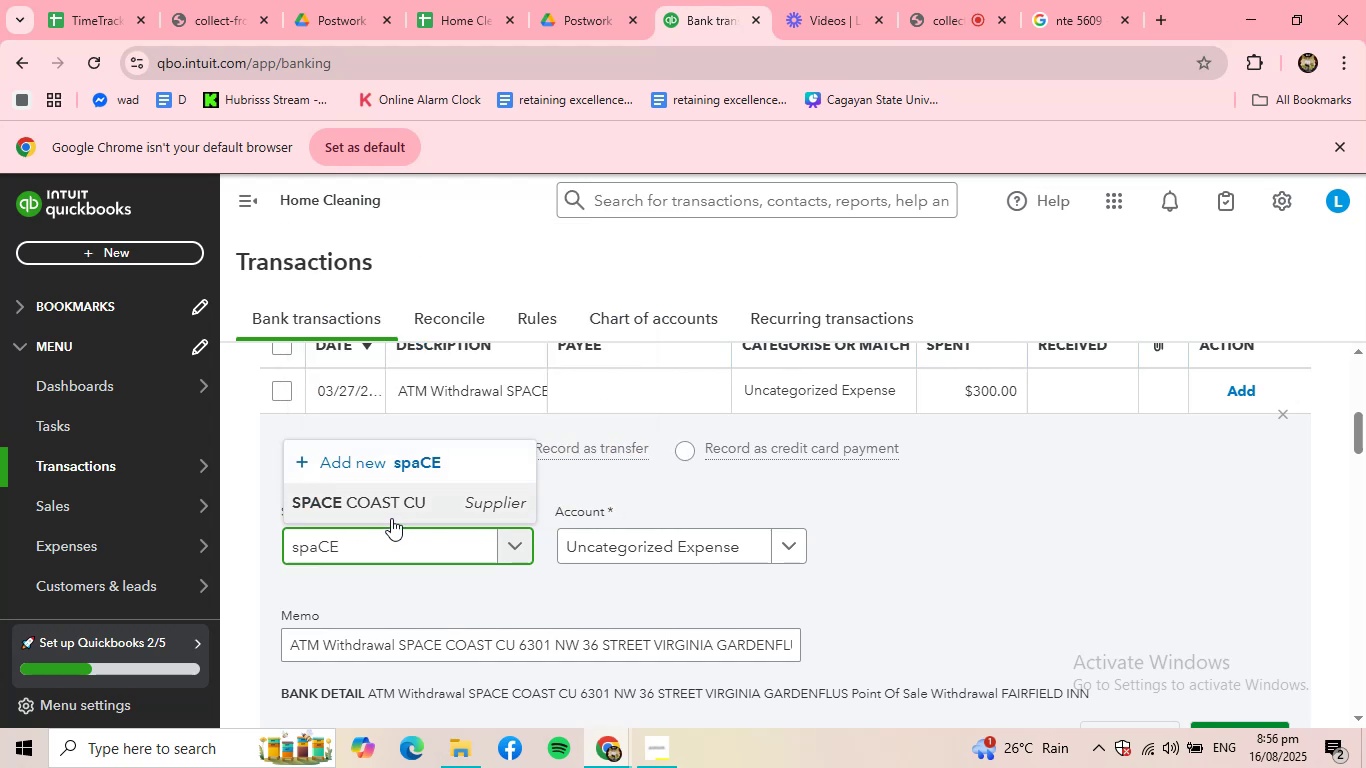 
left_click([388, 506])
 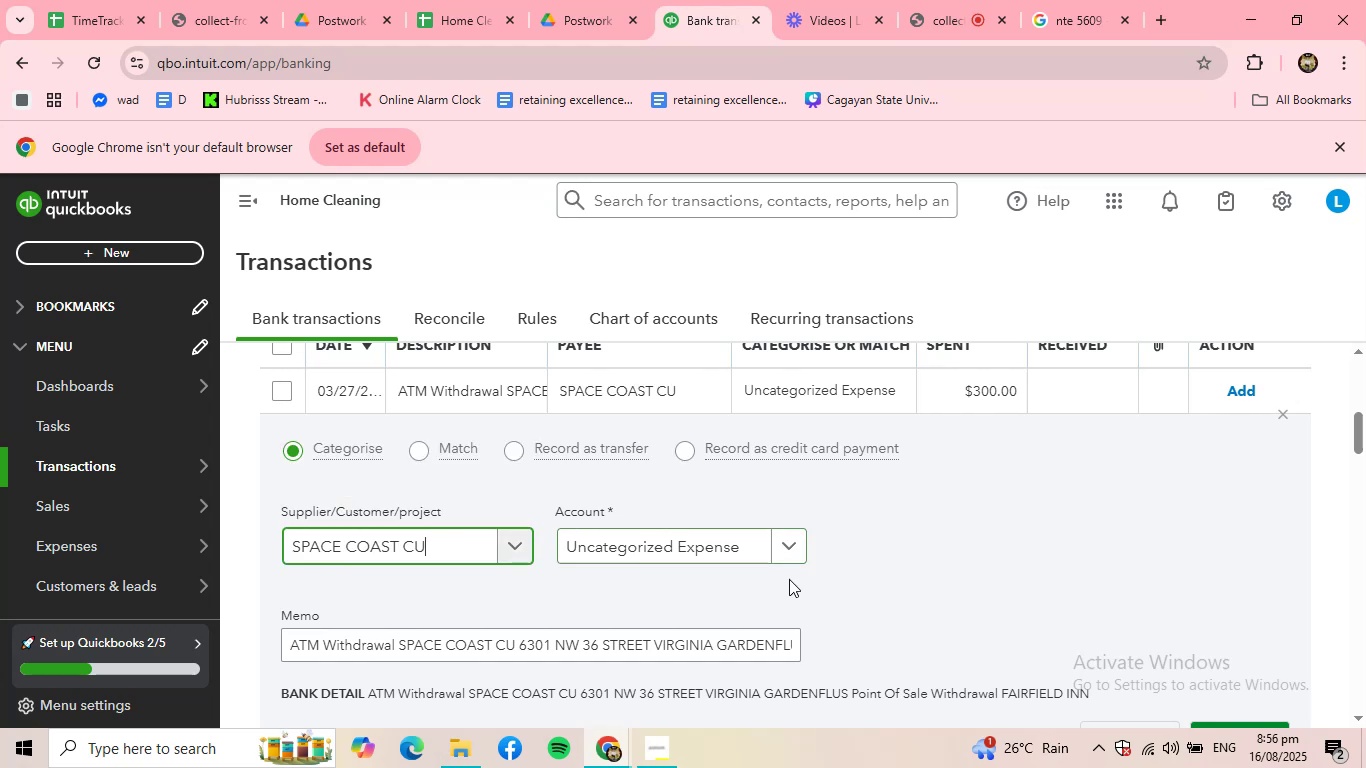 
scroll: coordinate [1212, 611], scroll_direction: down, amount: 1.0
 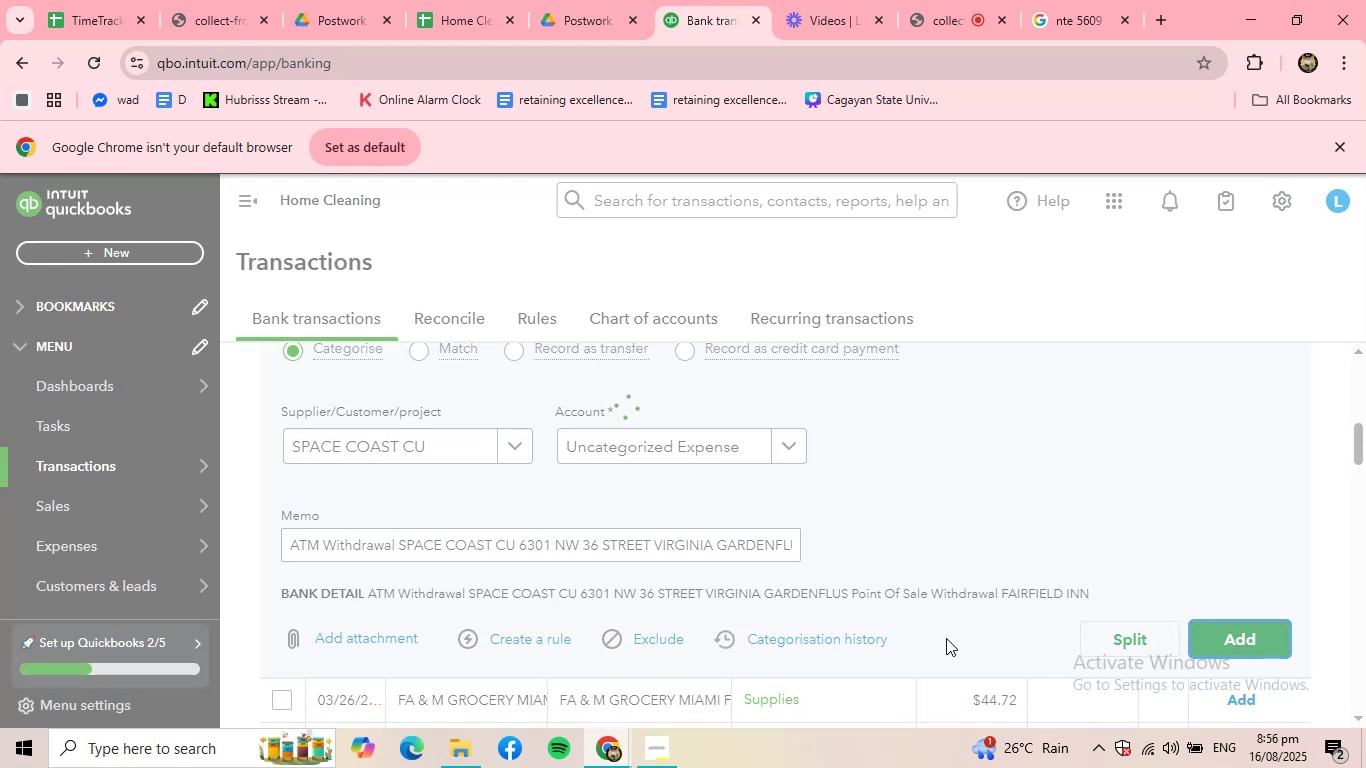 
scroll: coordinate [640, 563], scroll_direction: up, amount: 2.0
 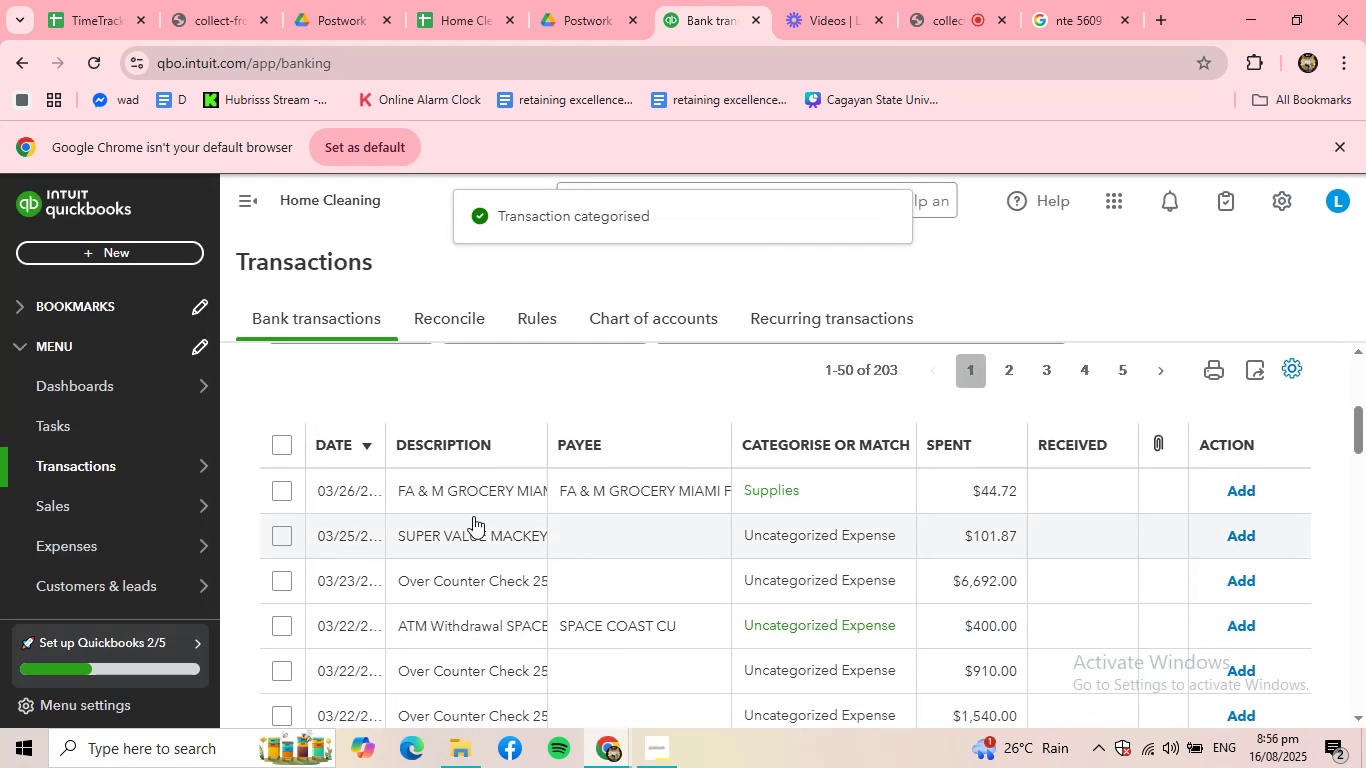 
left_click([465, 493])
 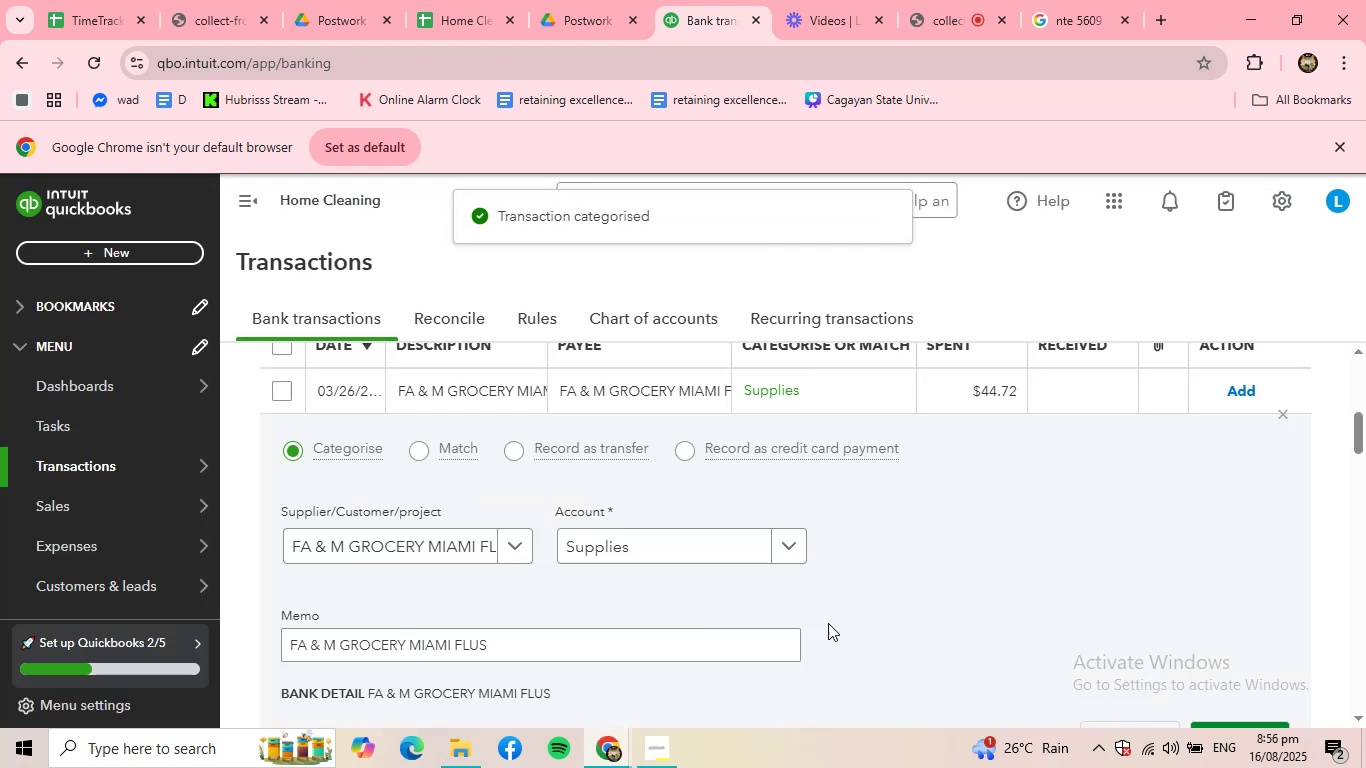 
scroll: coordinate [909, 625], scroll_direction: down, amount: 1.0
 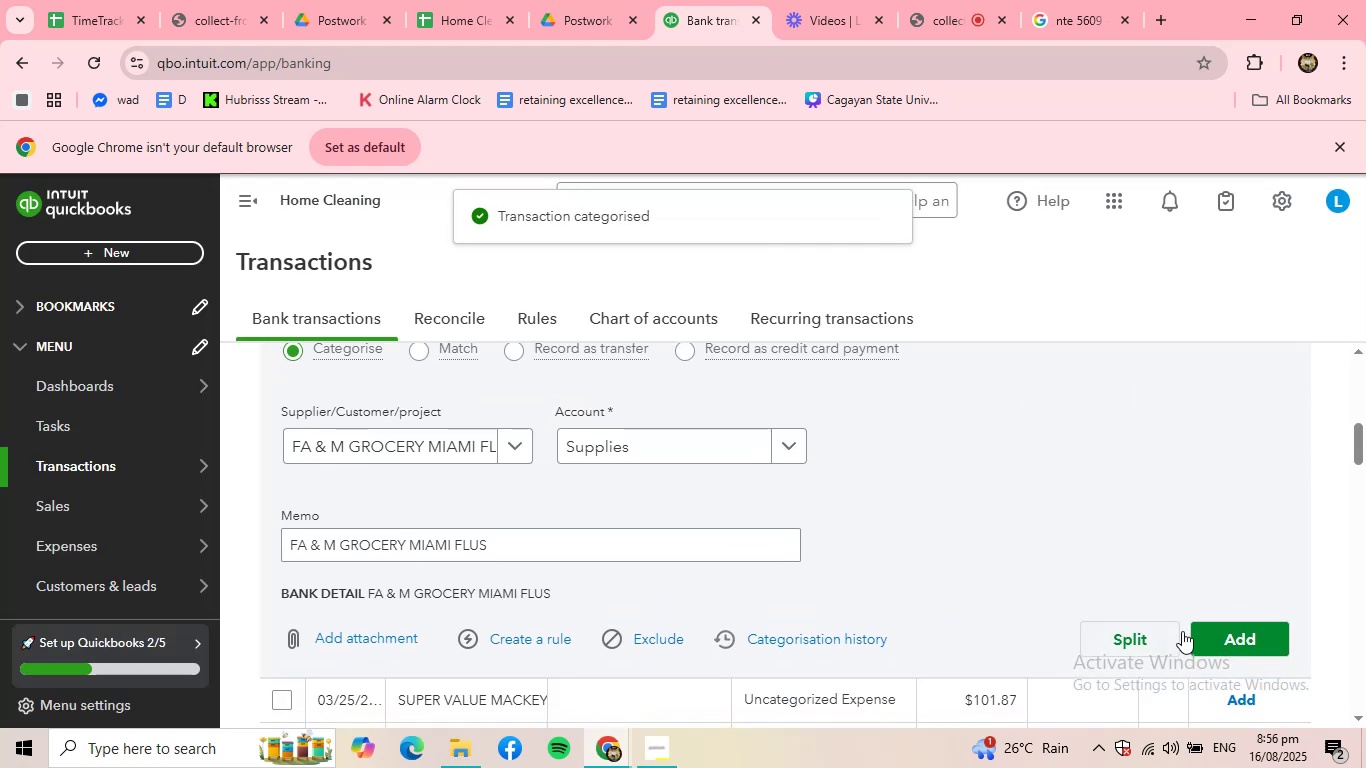 
left_click([1201, 637])
 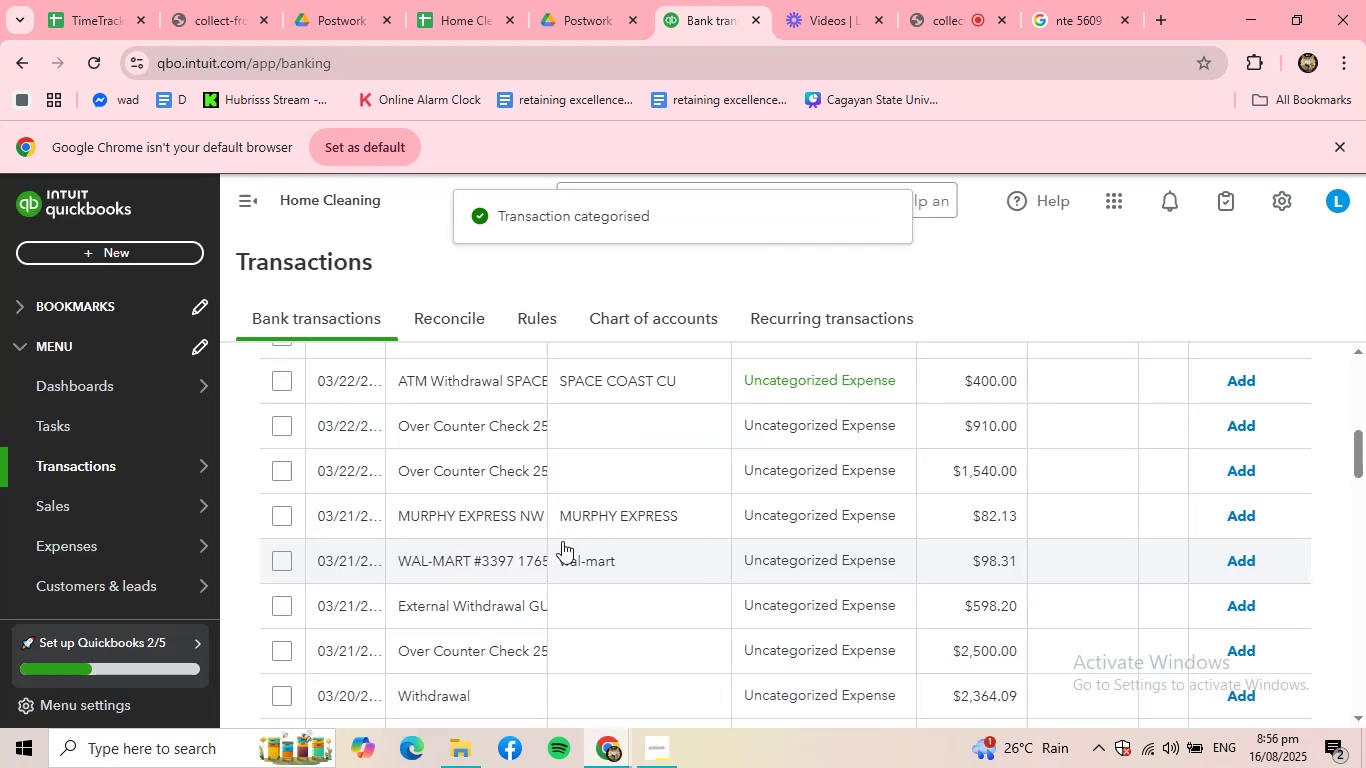 
scroll: coordinate [578, 533], scroll_direction: up, amount: 3.0
 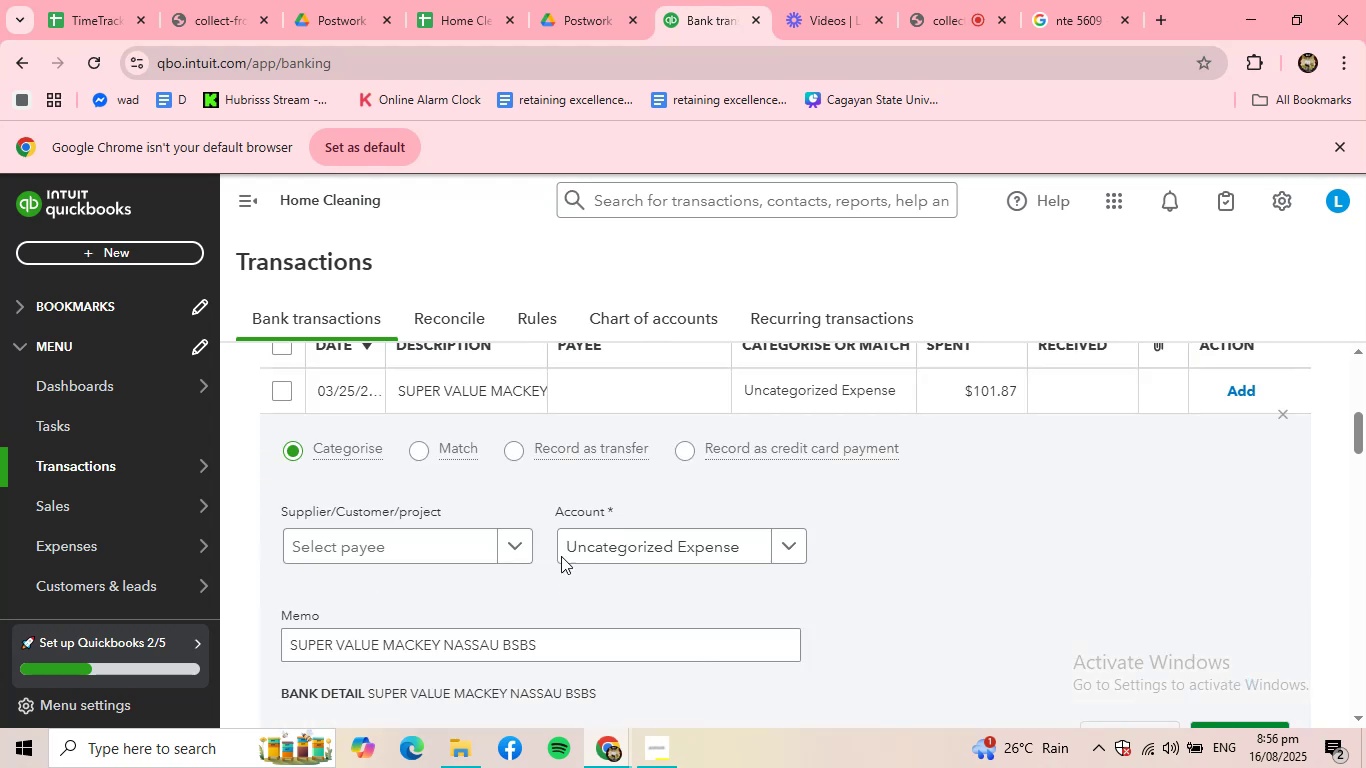 
left_click([409, 543])
 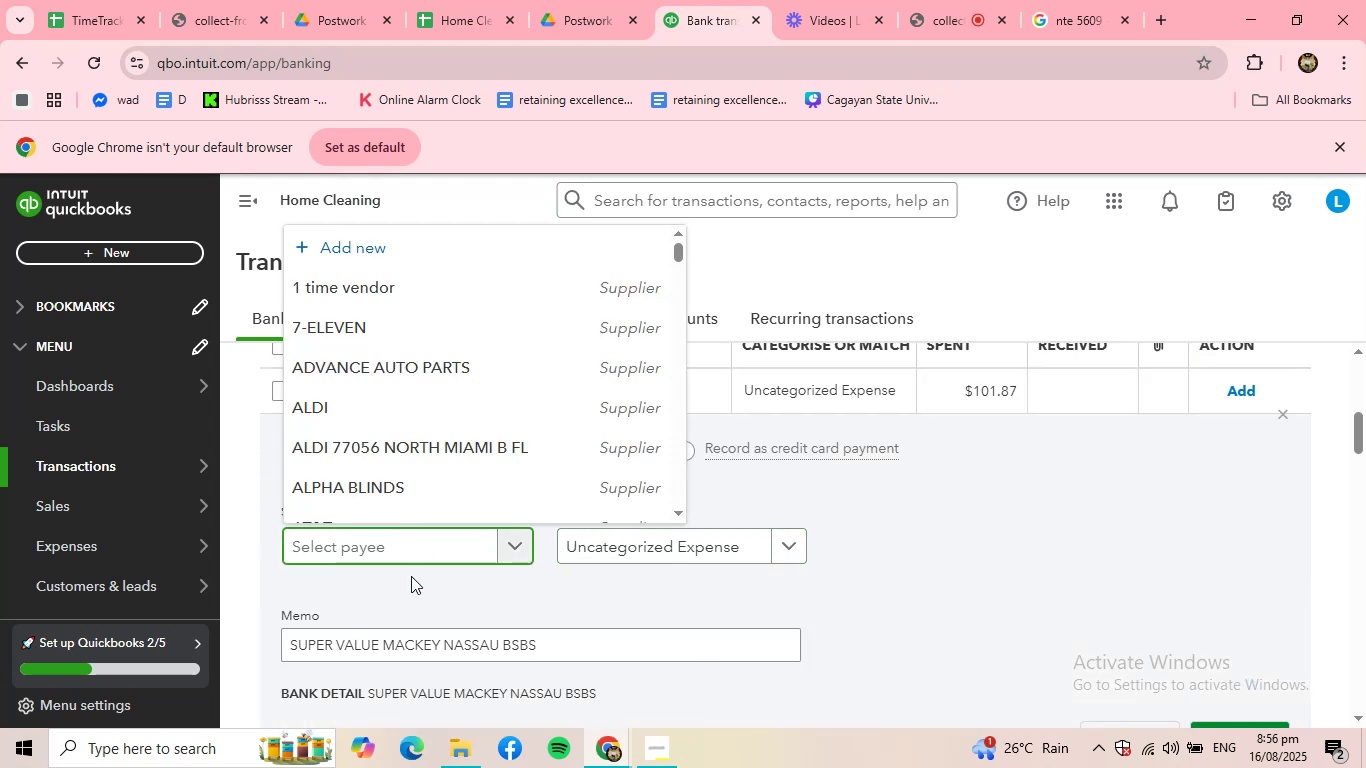 
left_click_drag(start_coordinate=[569, 644], to_coordinate=[307, 636])
 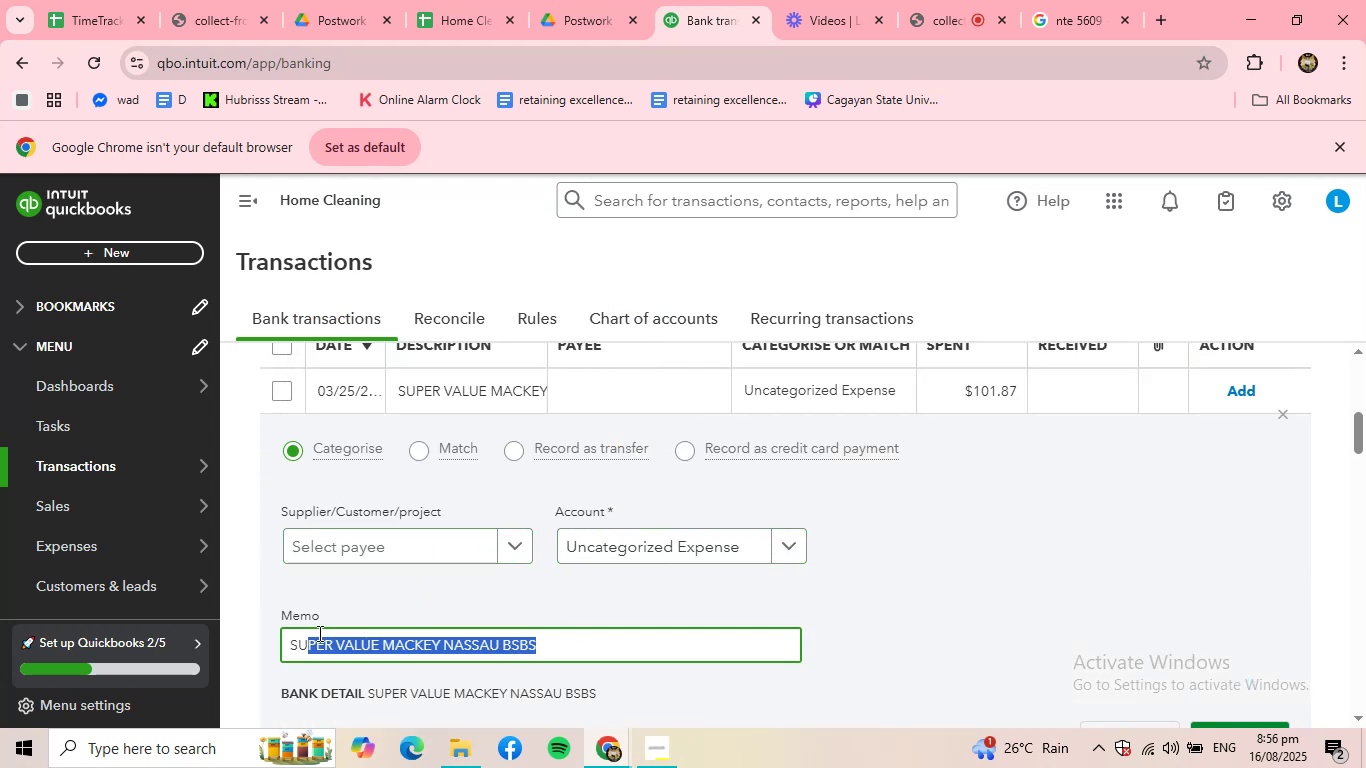 
hold_key(key=ControlLeft, duration=0.3)
 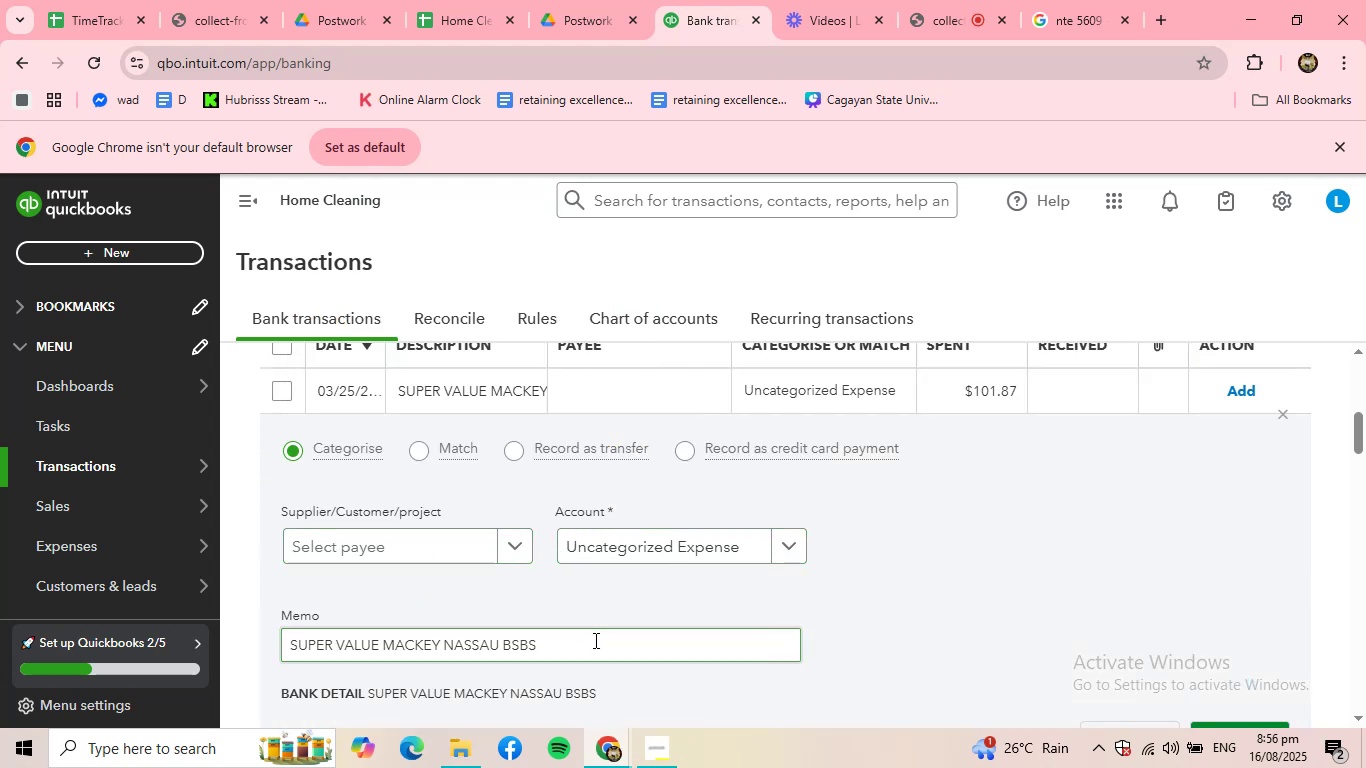 
left_click_drag(start_coordinate=[595, 643], to_coordinate=[180, 649])
 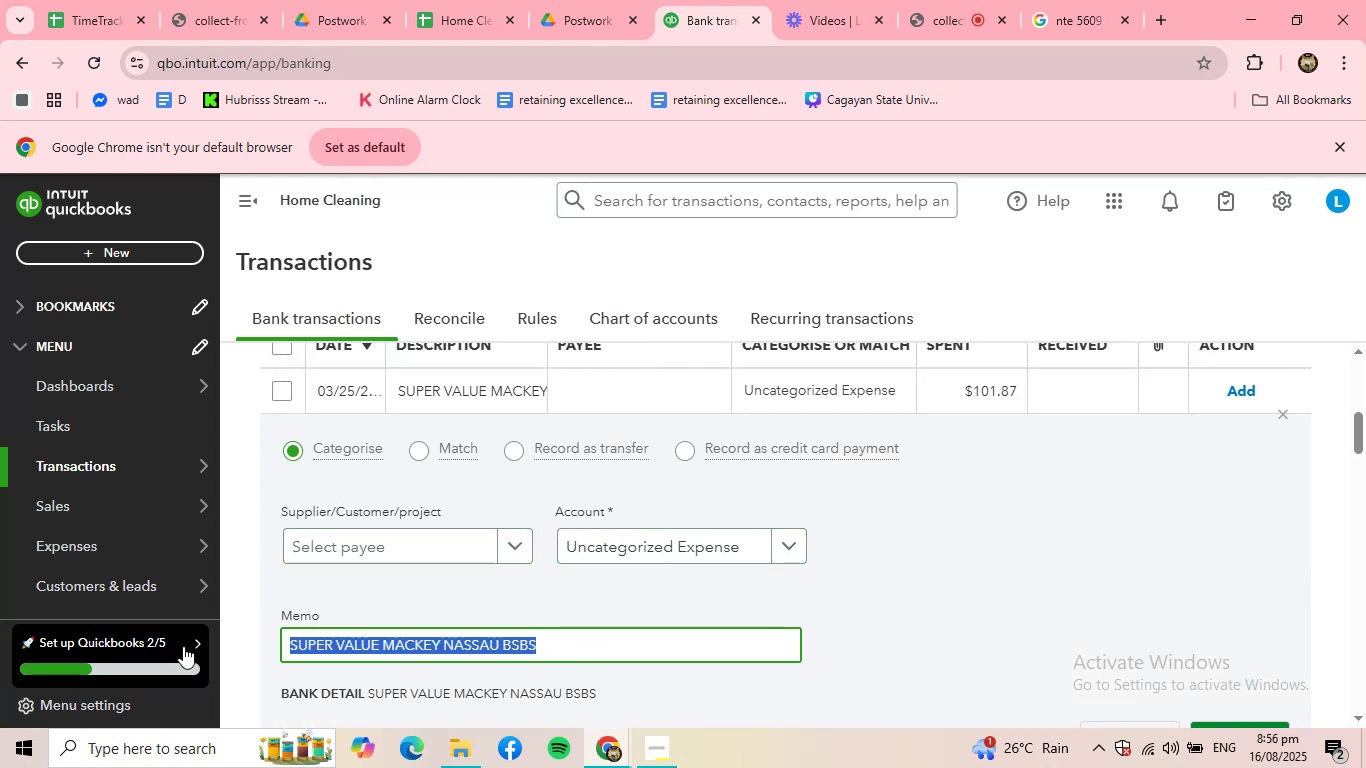 
key(Control+ControlLeft)
 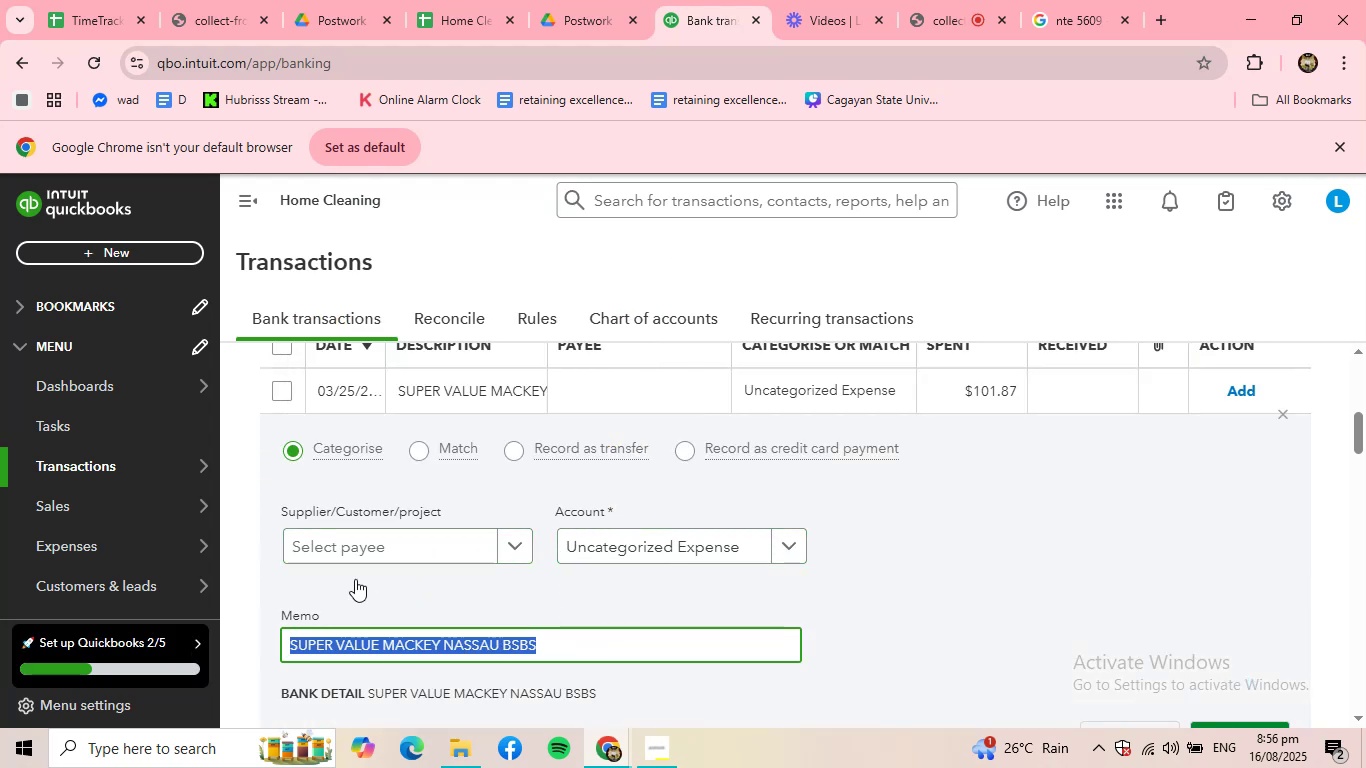 
key(Control+C)
 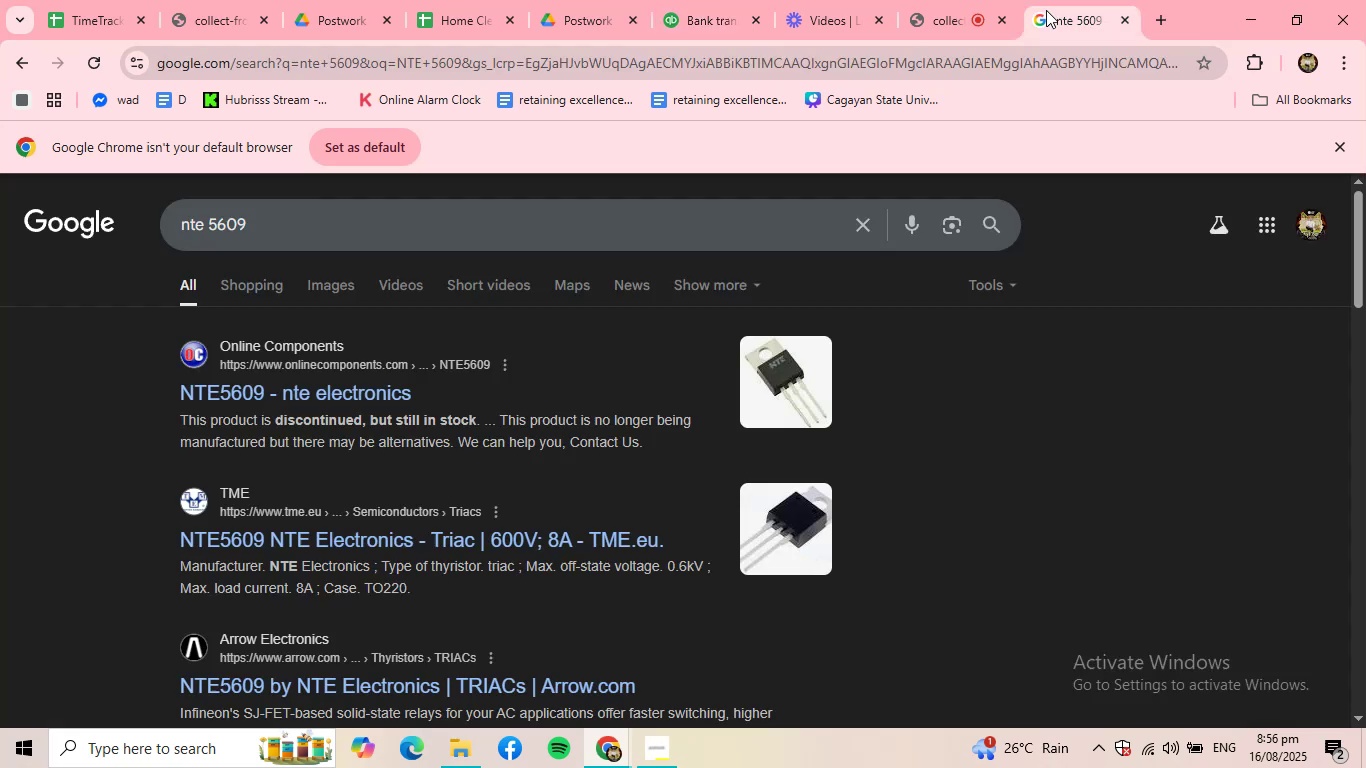 
double_click([1025, 64])
 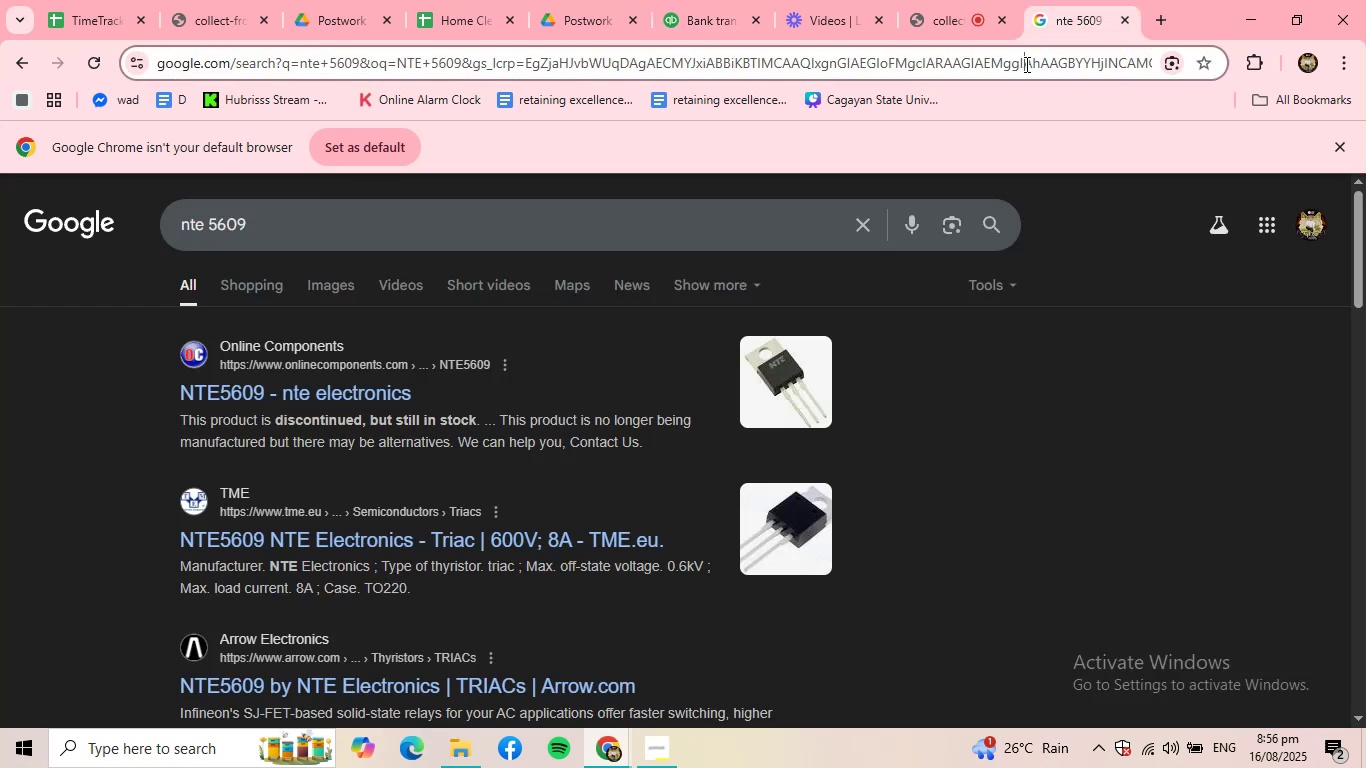 
key(Control+ControlLeft)
 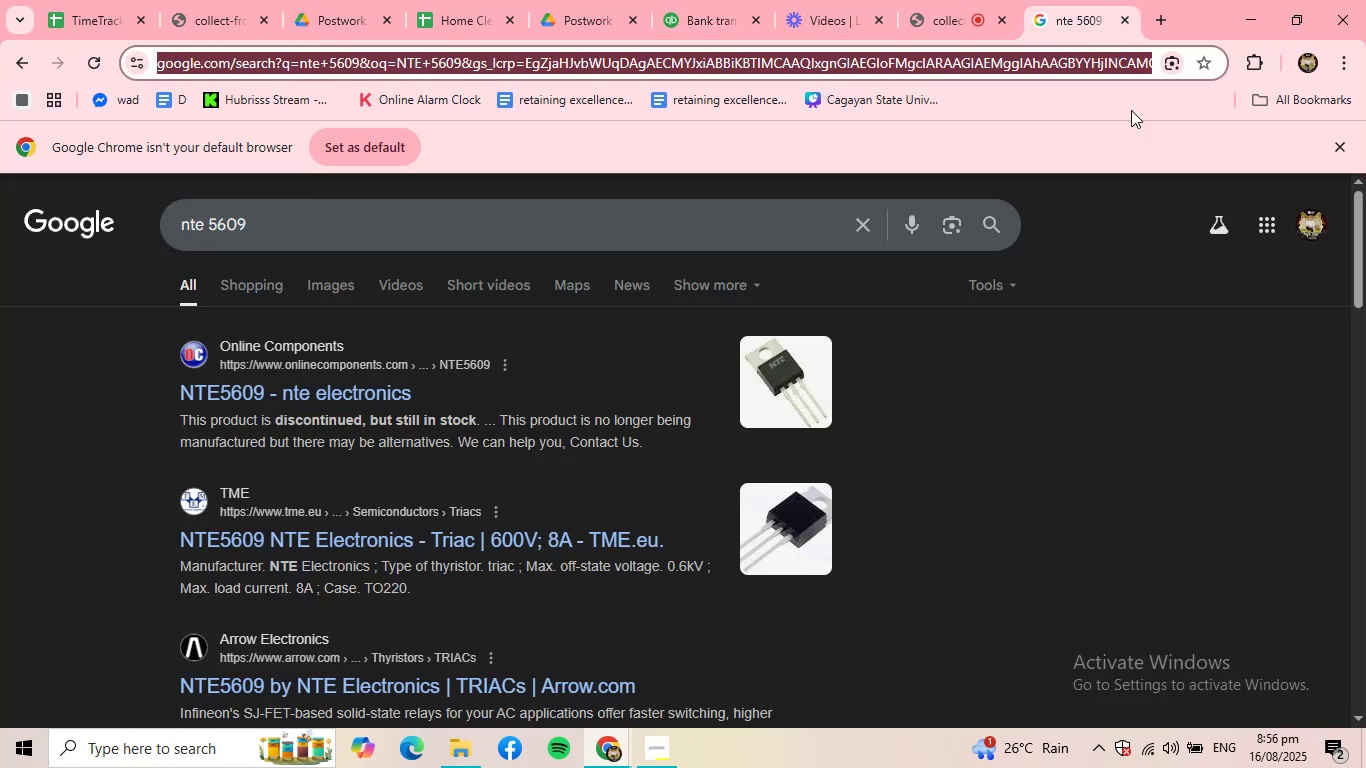 
key(Control+V)
 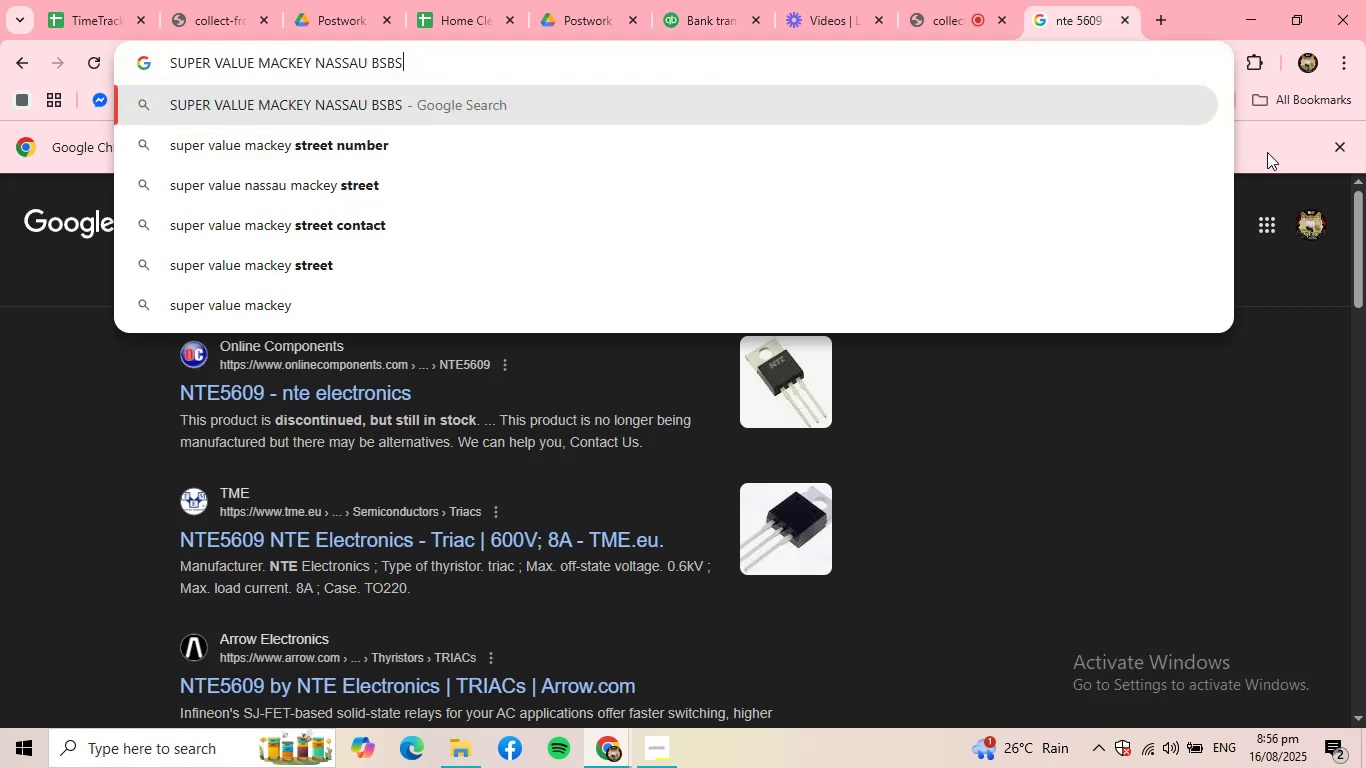 
key(NumpadEnter)
 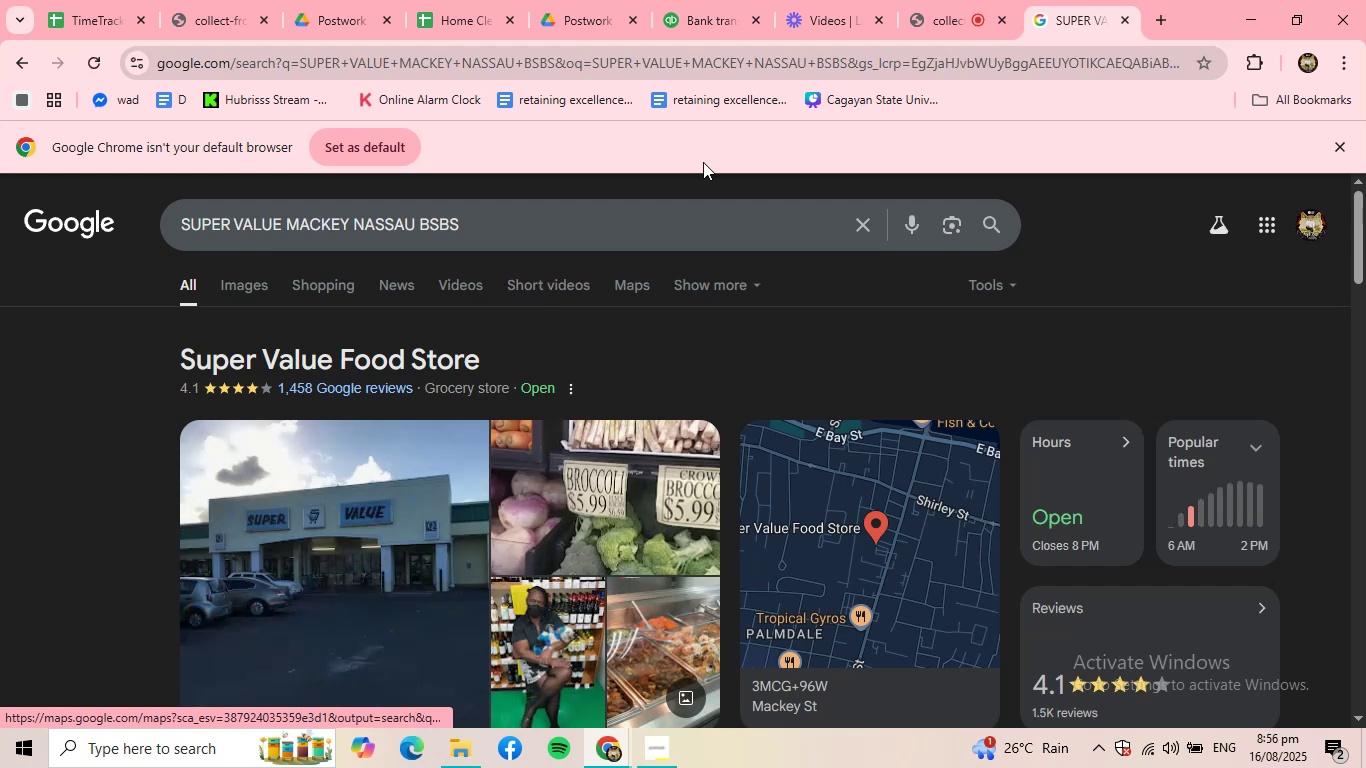 
left_click([712, 26])
 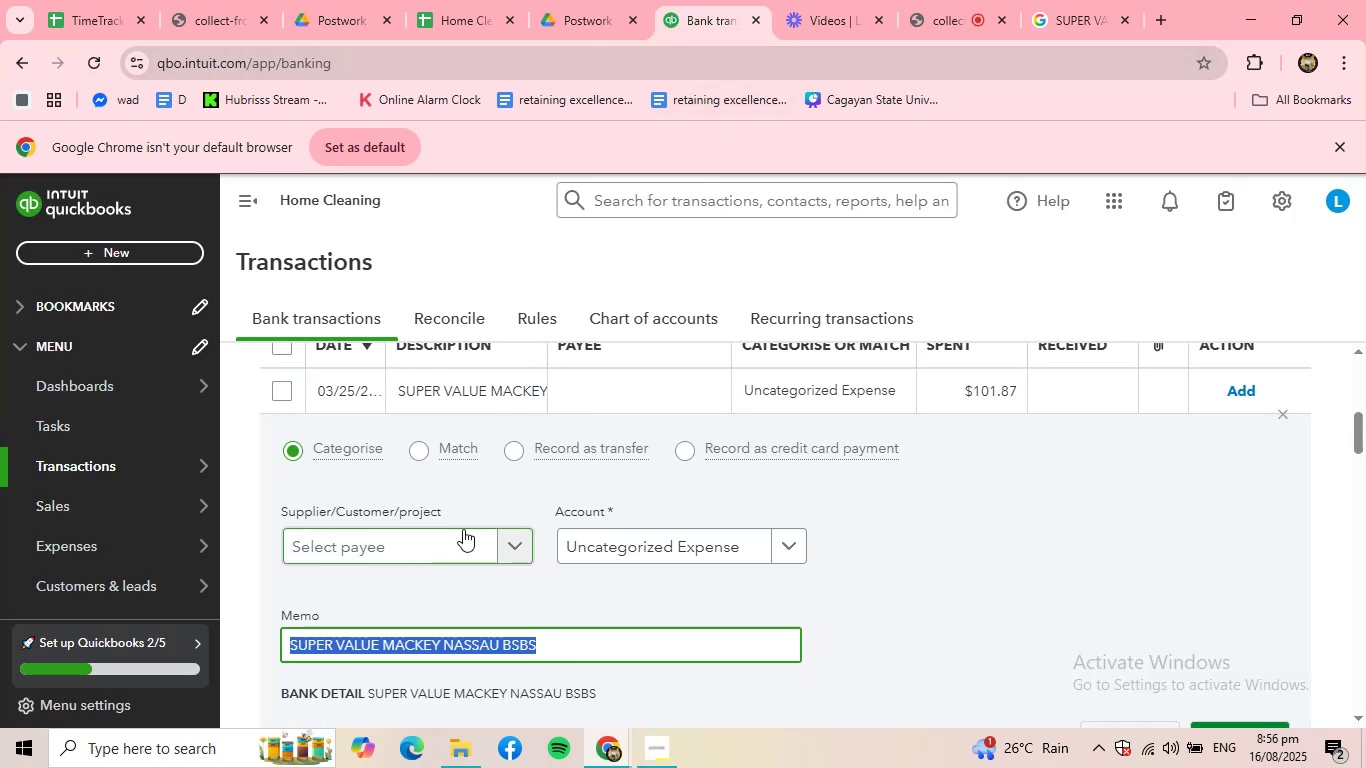 
left_click([405, 546])
 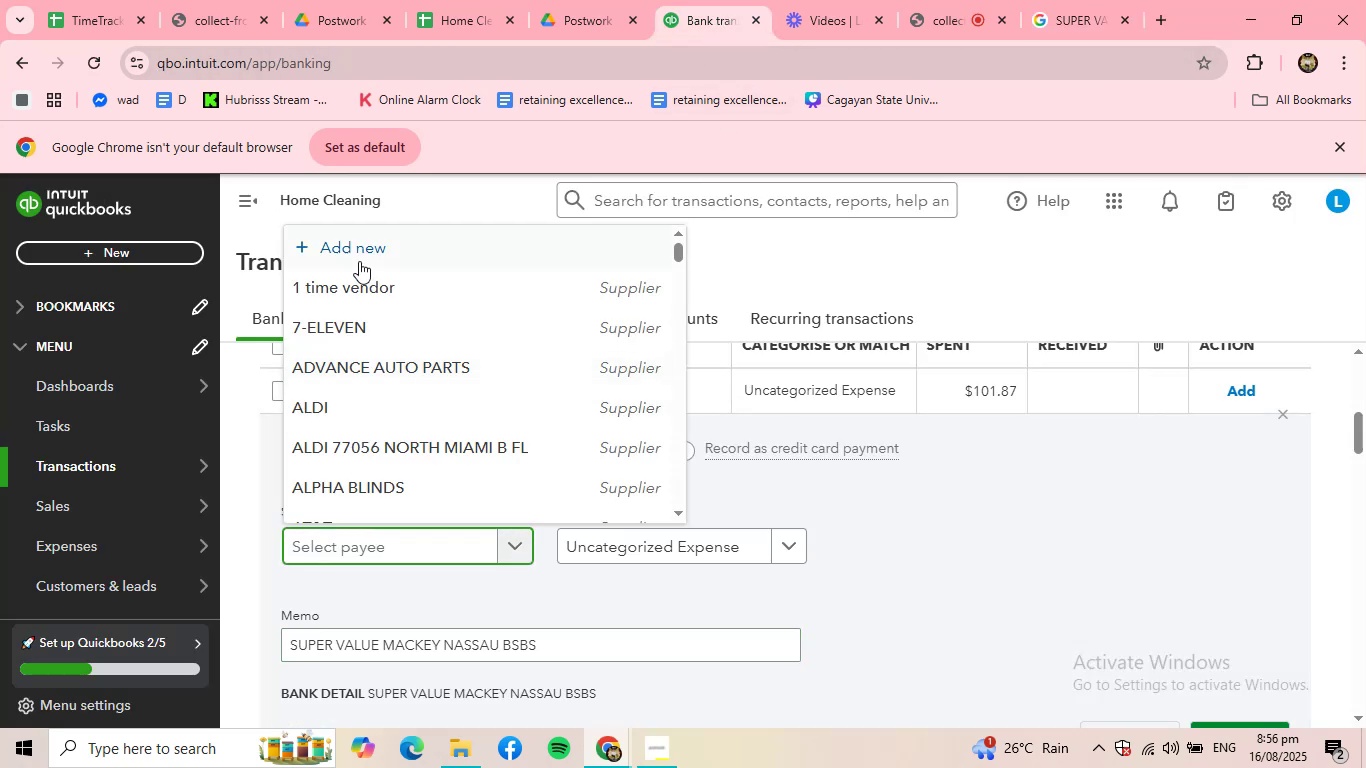 
left_click([359, 260])
 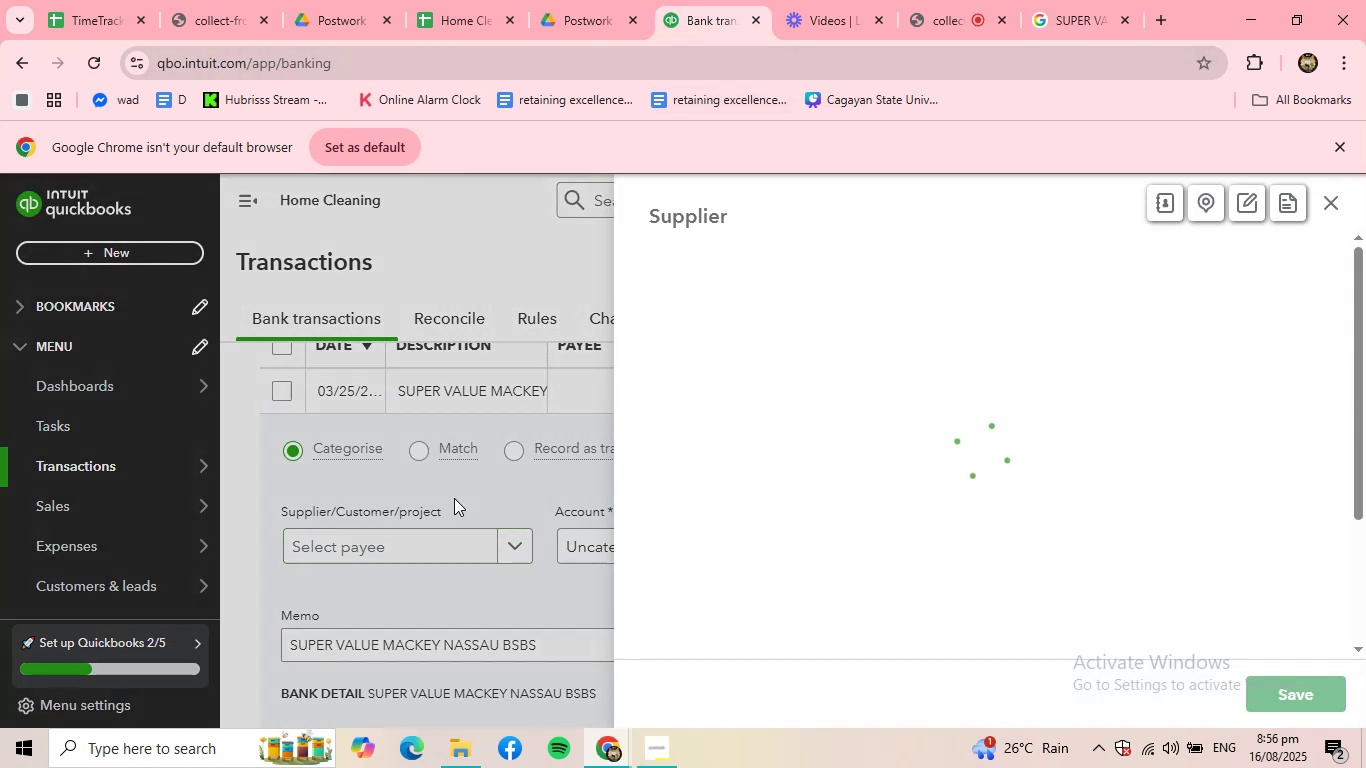 
key(Control+ControlLeft)
 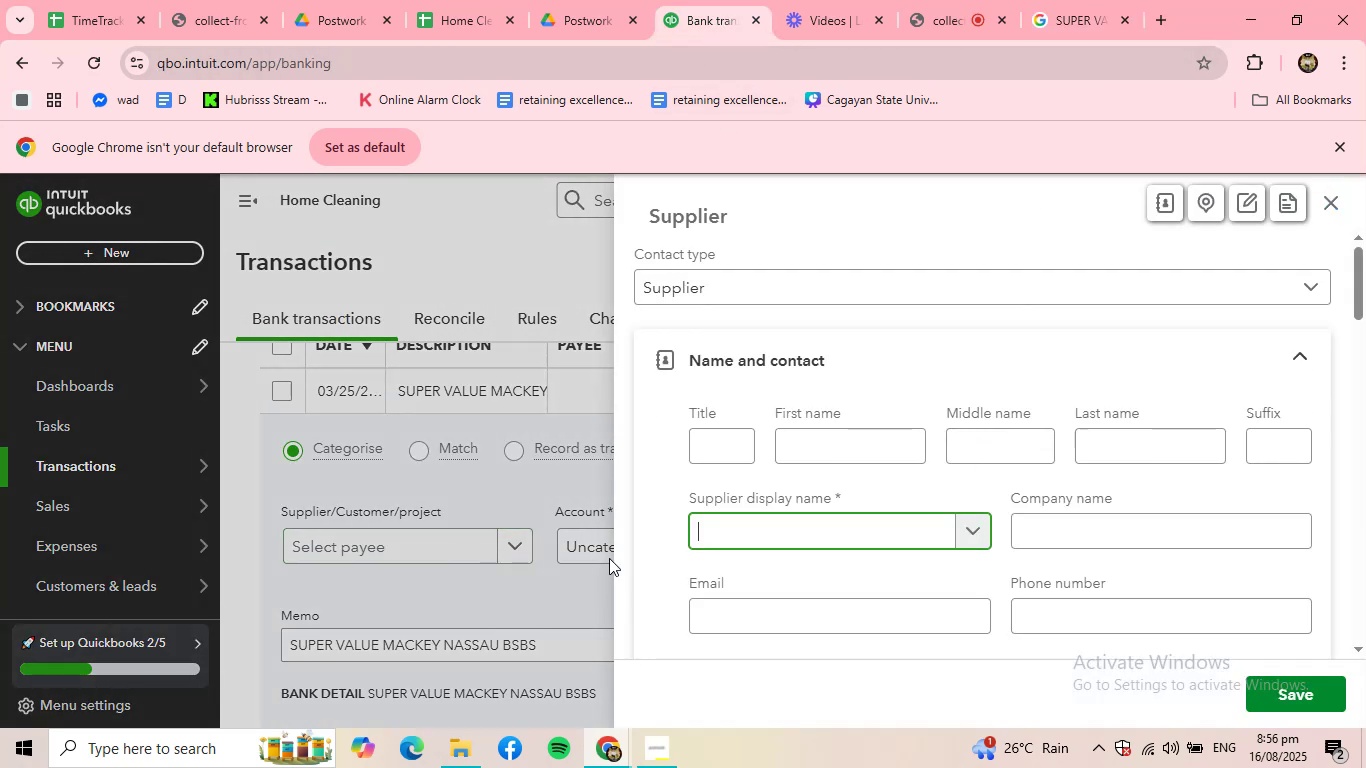 
key(Control+ControlLeft)
 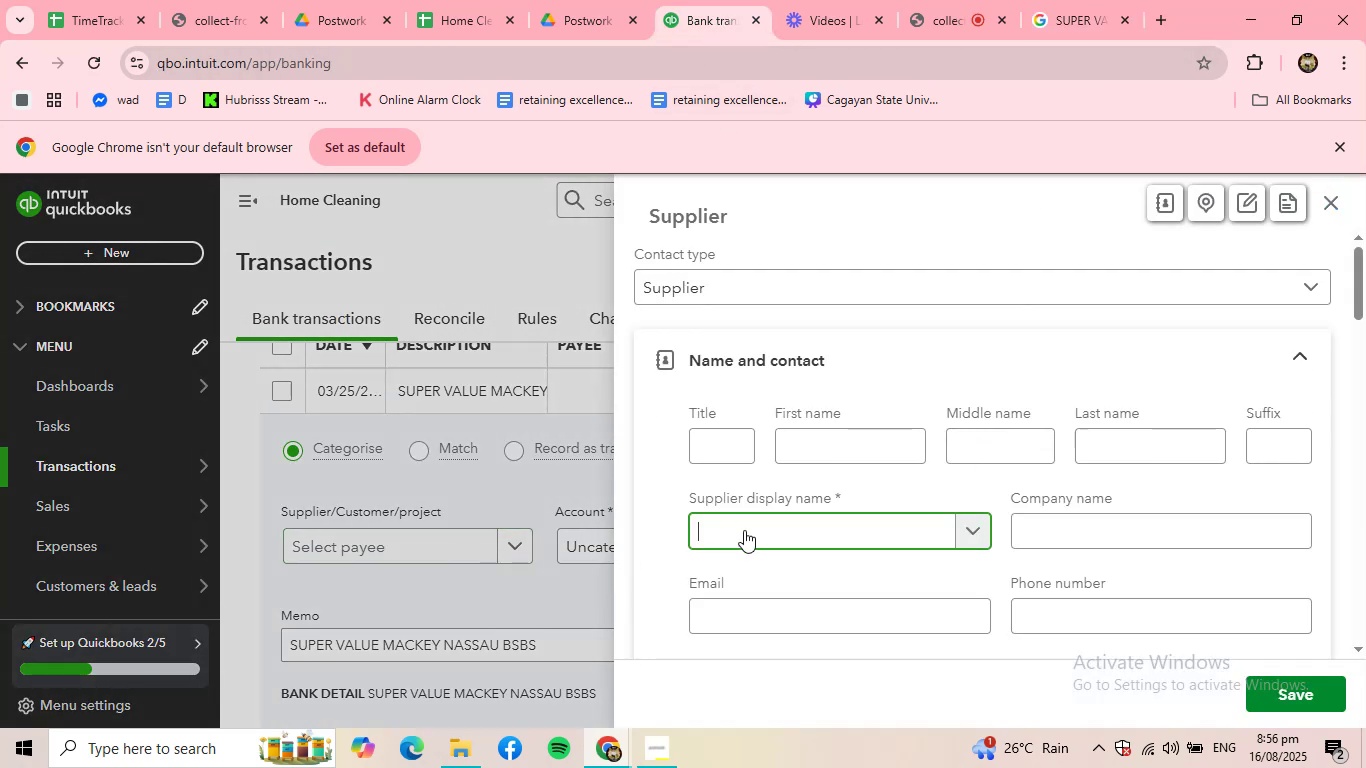 
key(Control+V)
 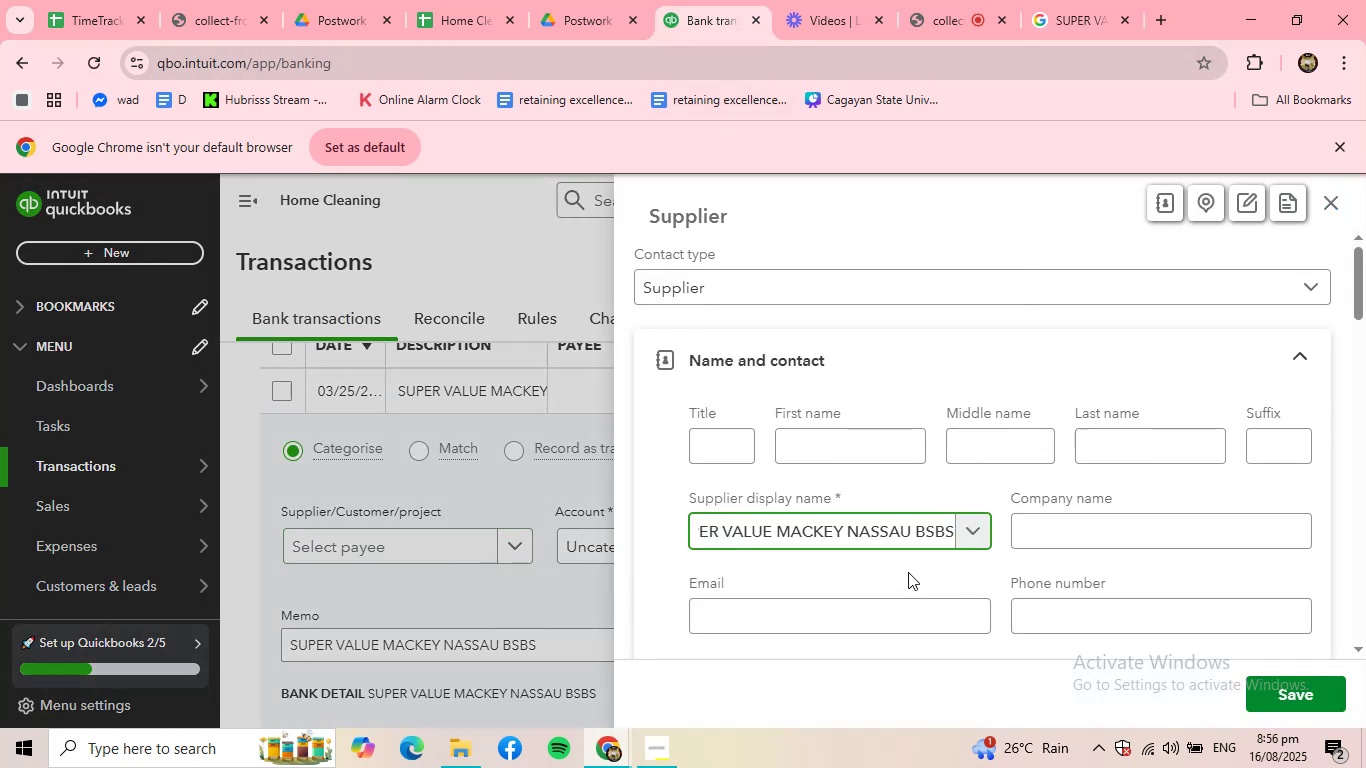 
hold_key(key=Backspace, duration=0.77)
 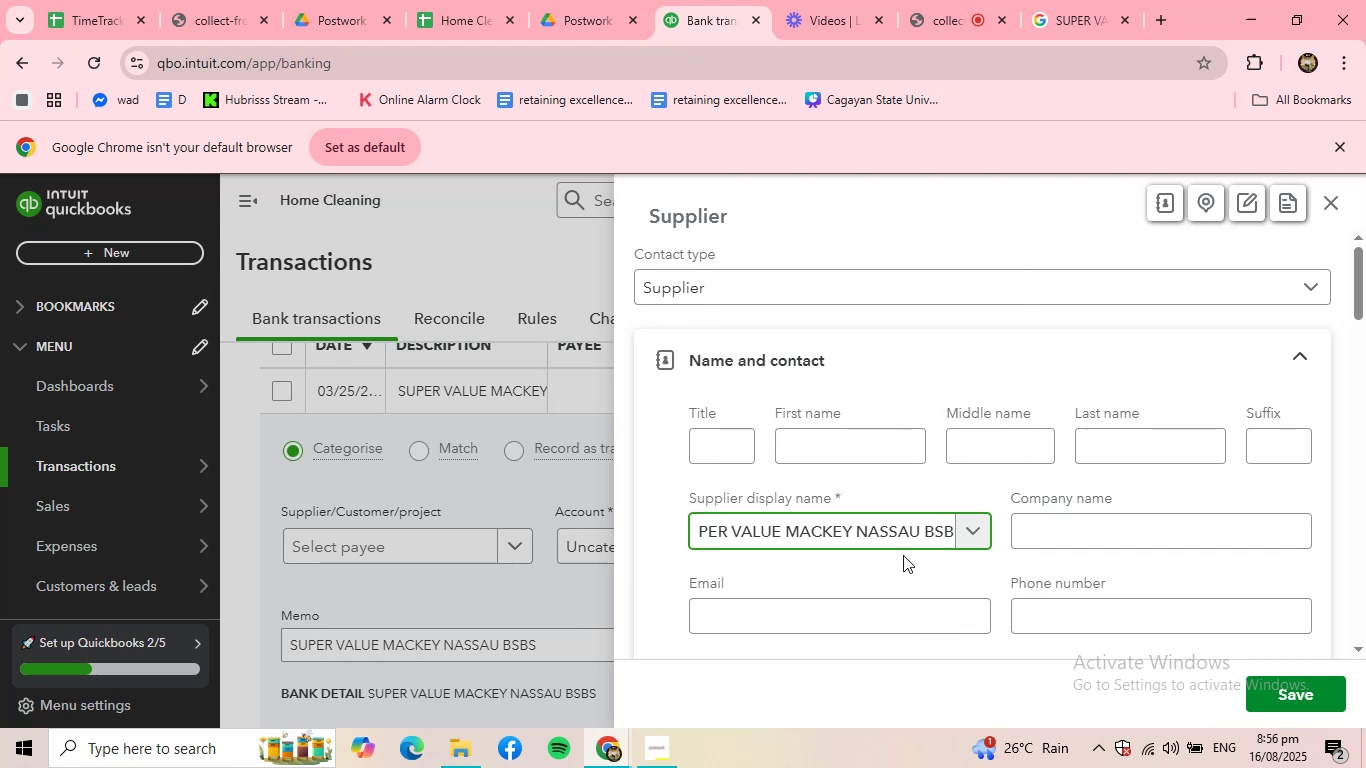 
key(Backspace)
 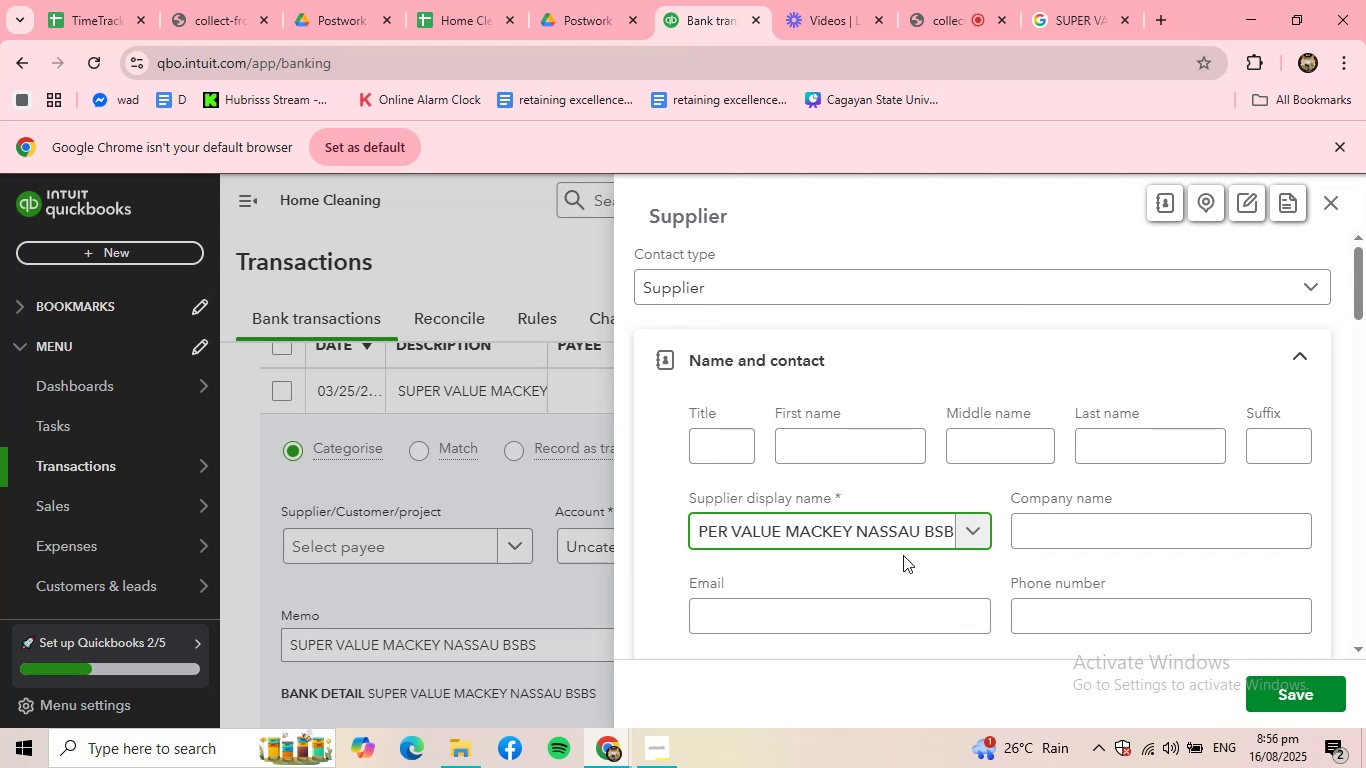 
key(Backspace)
 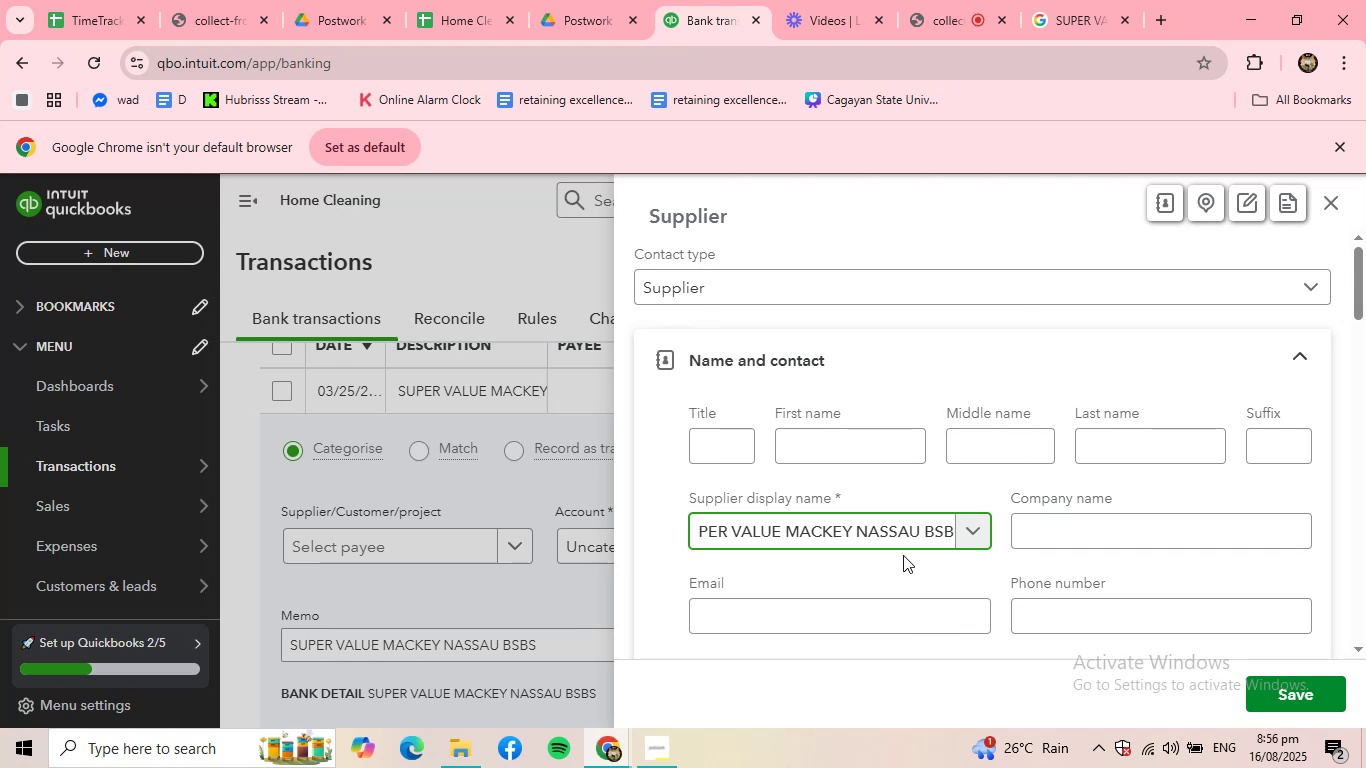 
key(Backspace)
 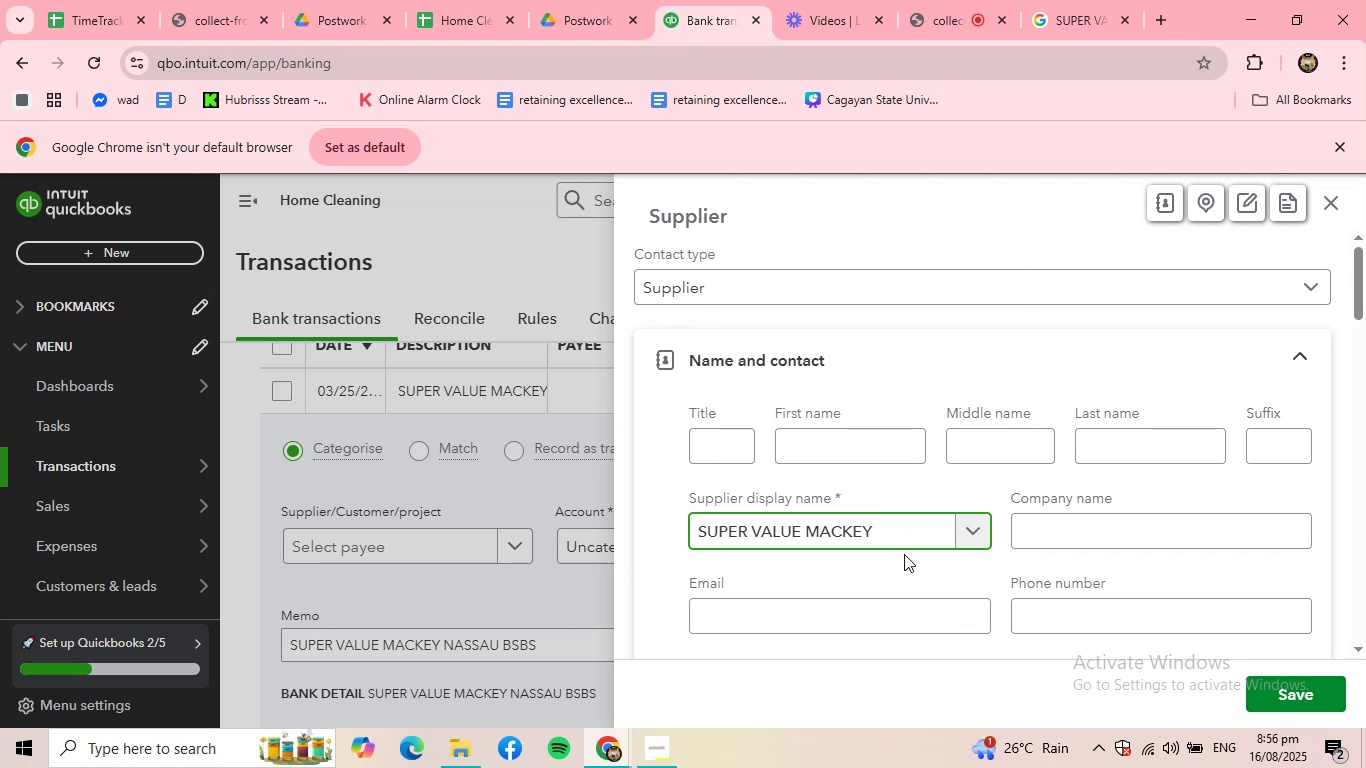 
left_click([1281, 701])
 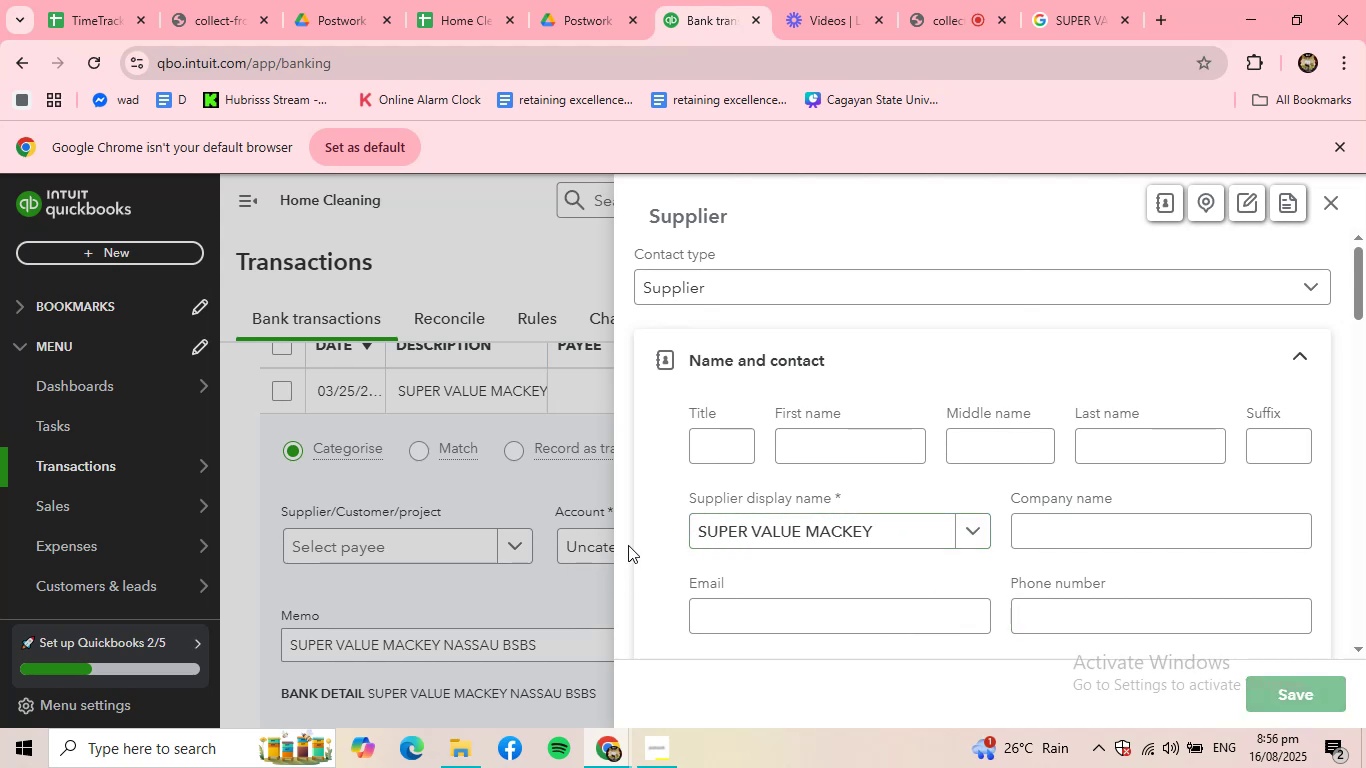 
left_click([615, 547])
 